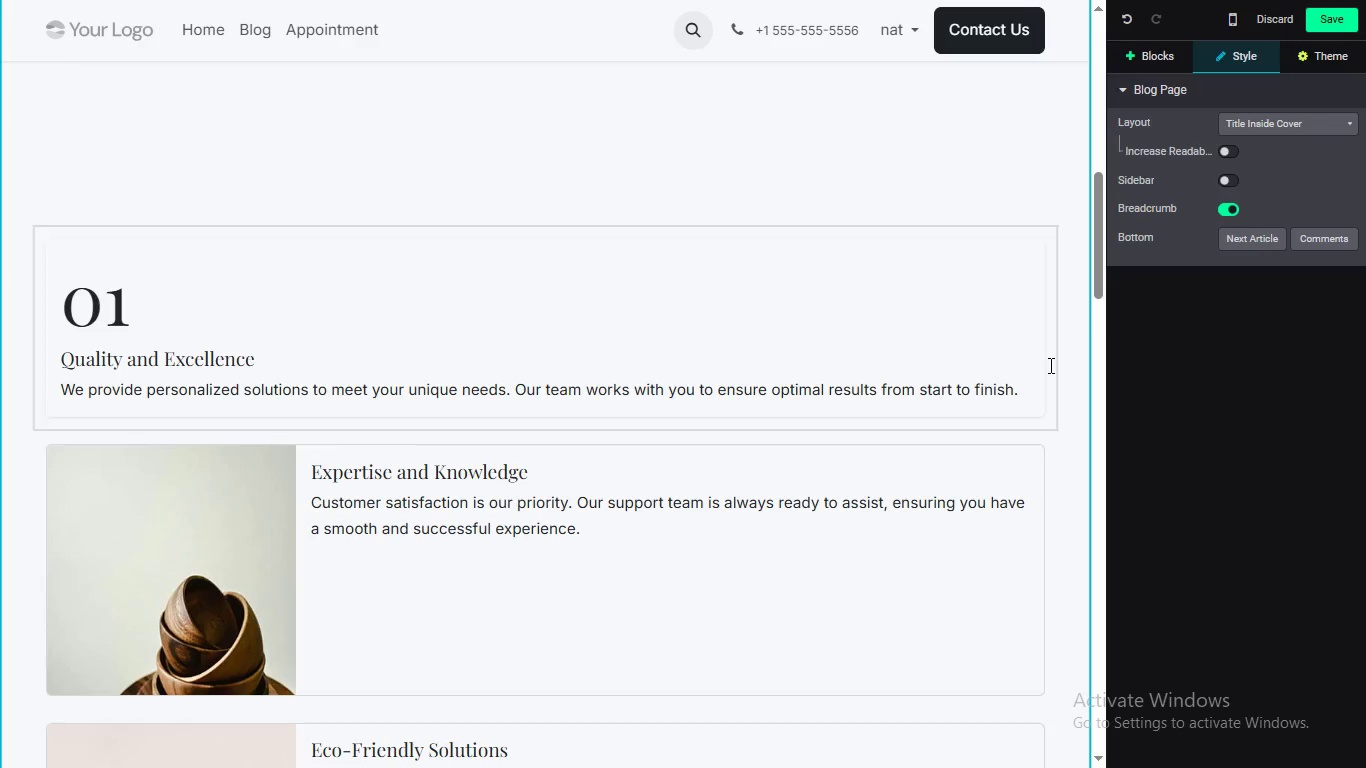 
wait(5.08)
 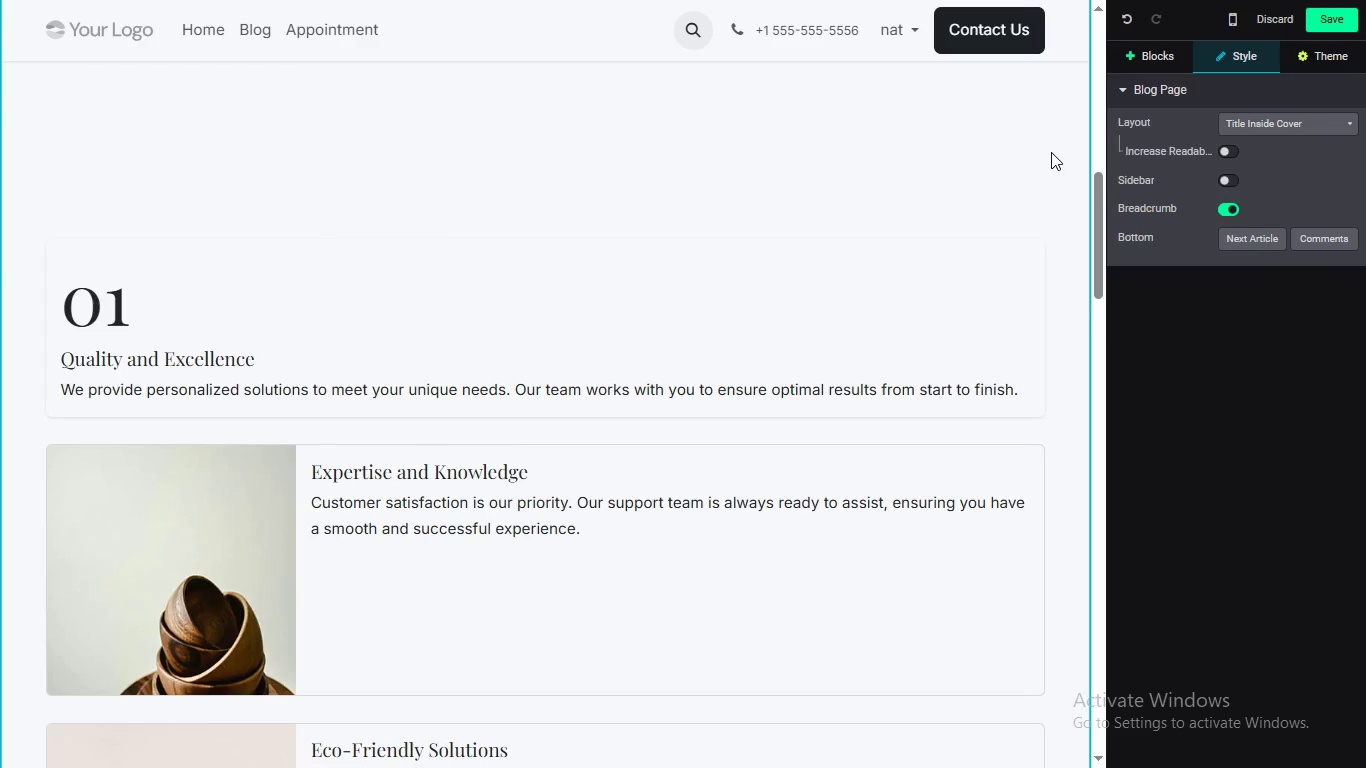 
left_click_drag(start_coordinate=[1106, 245], to_coordinate=[1103, 264])
 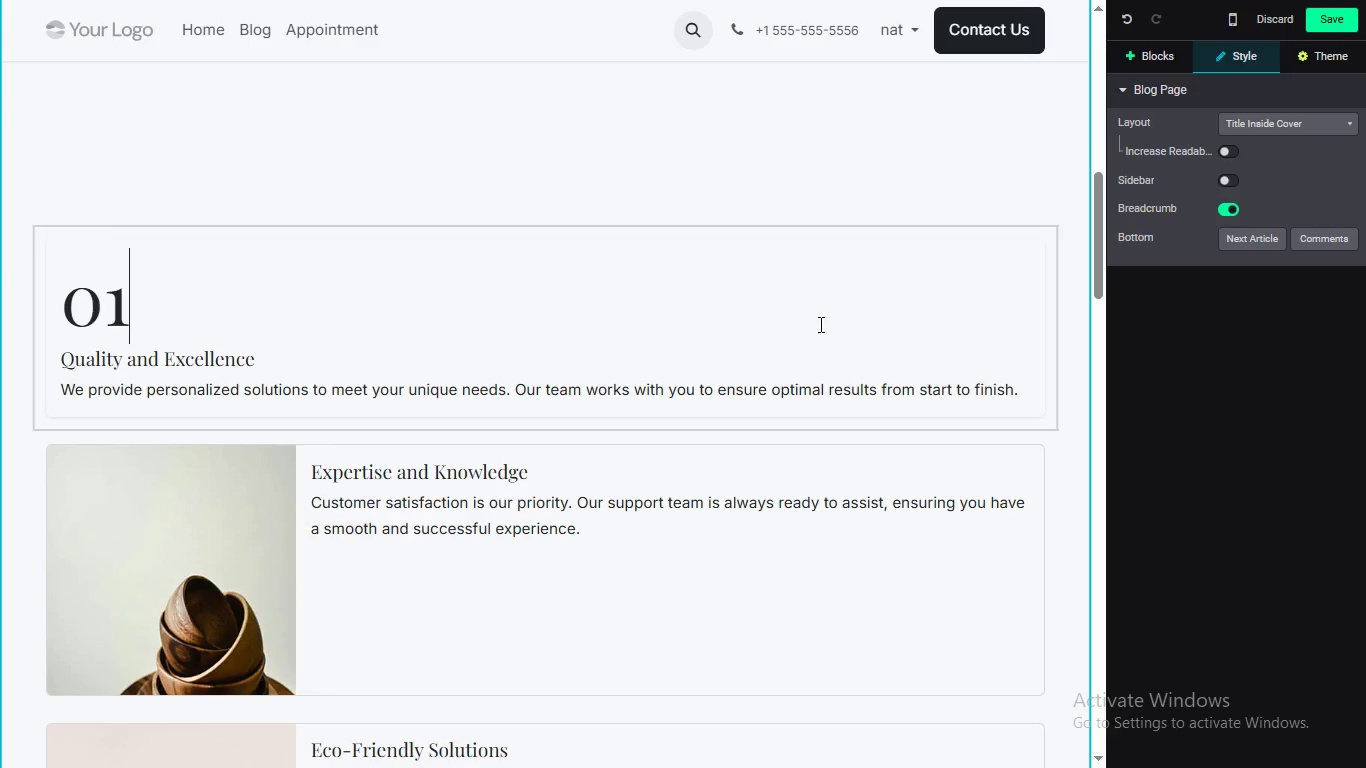 
left_click([819, 324])
 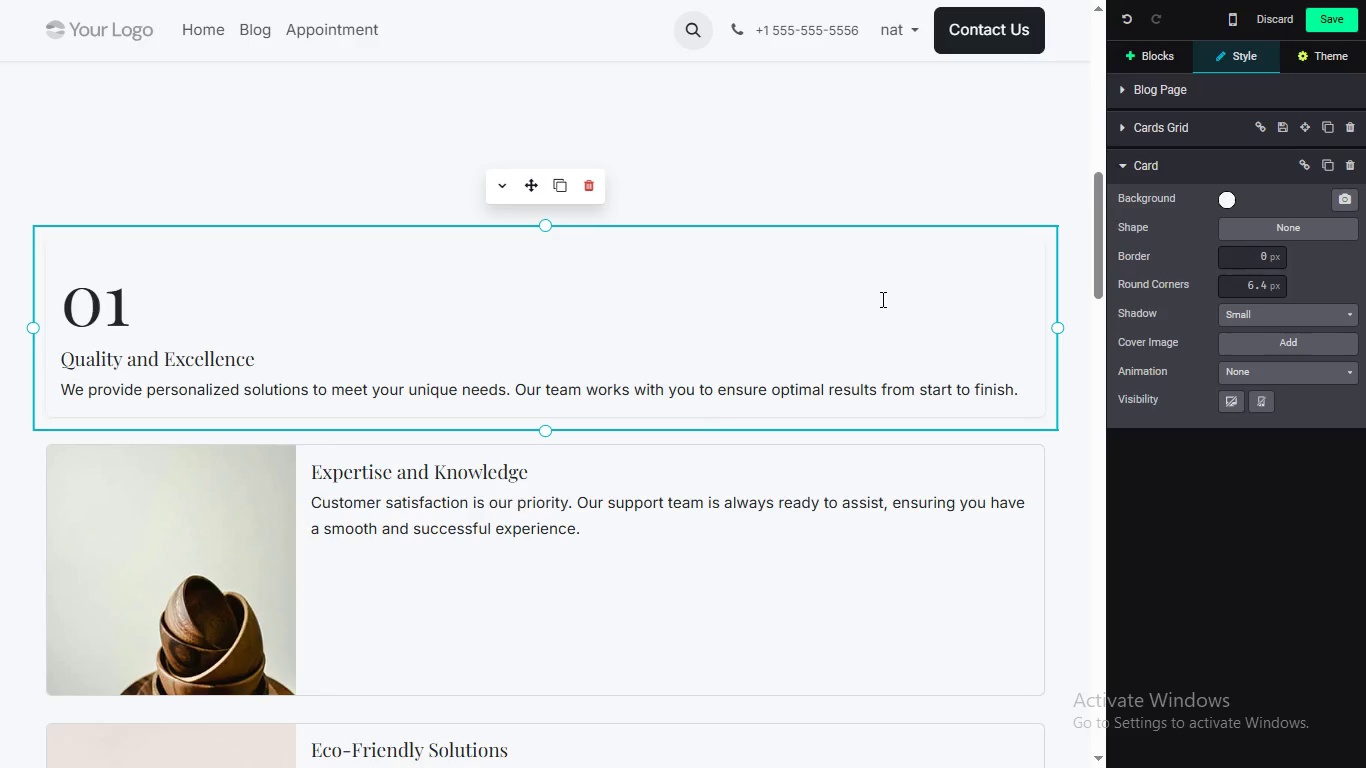 
wait(5.58)
 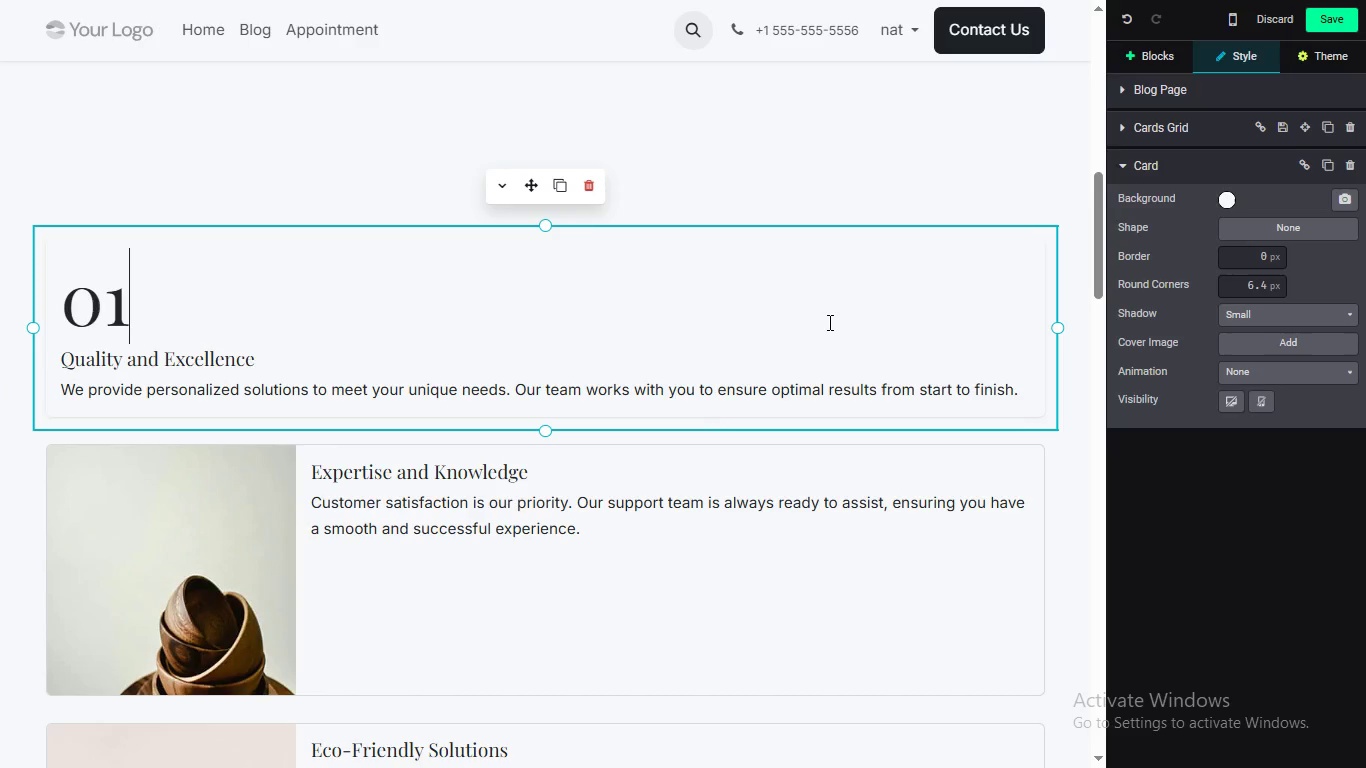 
left_click([1345, 16])
 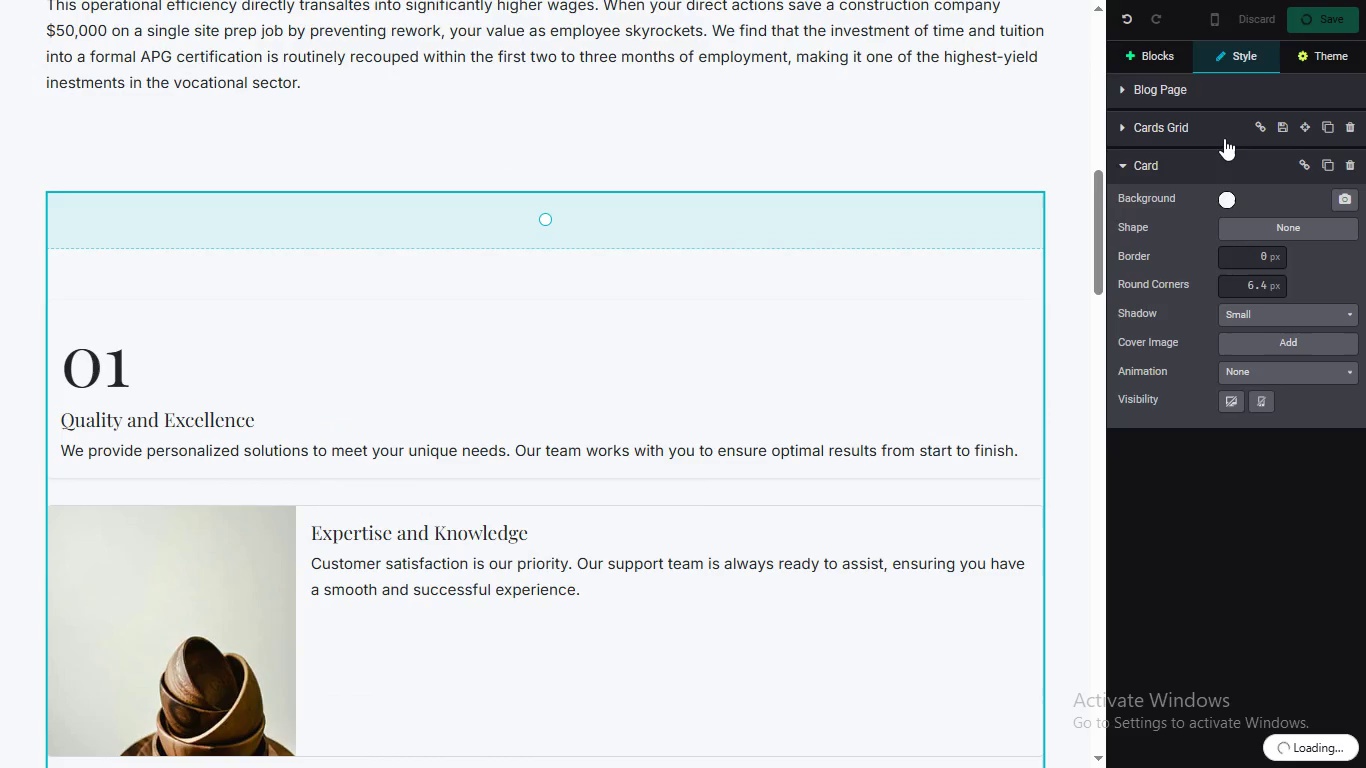 
wait(8.41)
 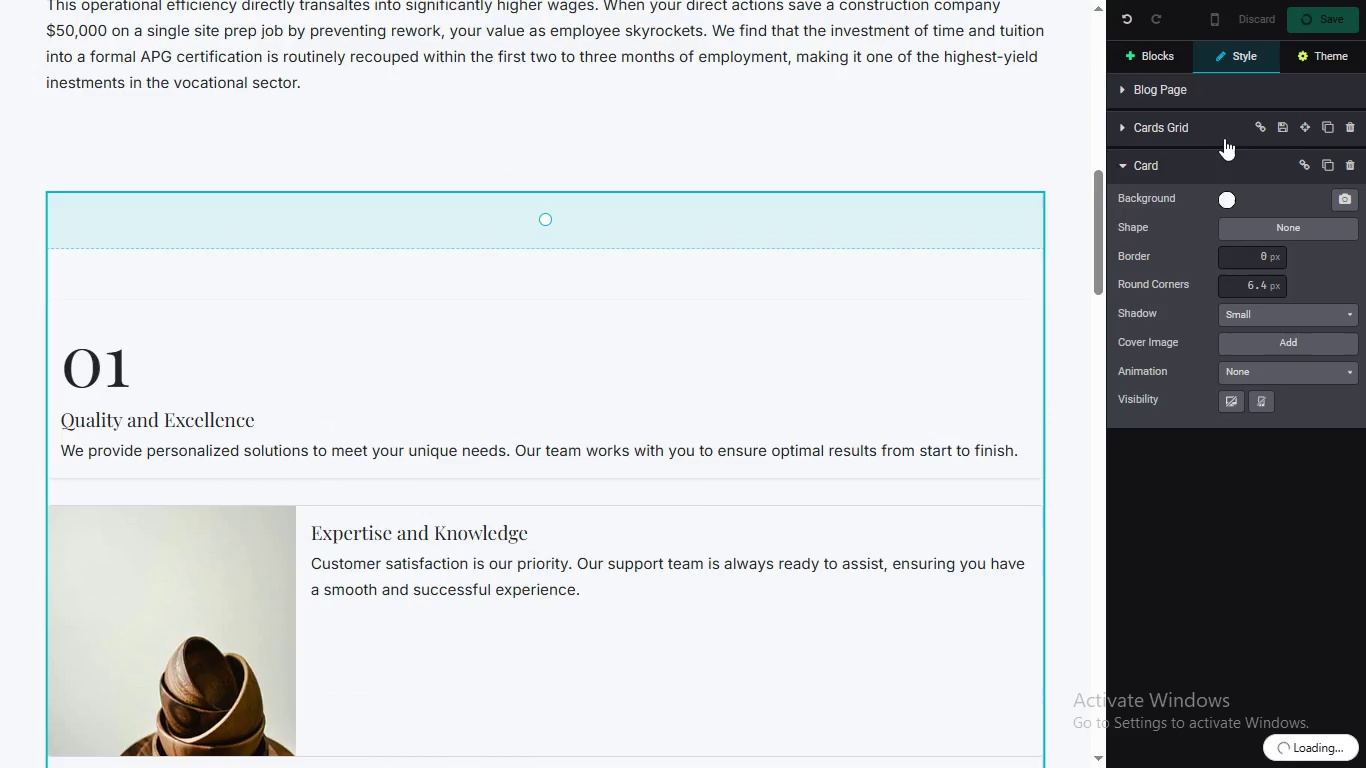 
left_click_drag(start_coordinate=[1359, 223], to_coordinate=[1359, 254])
 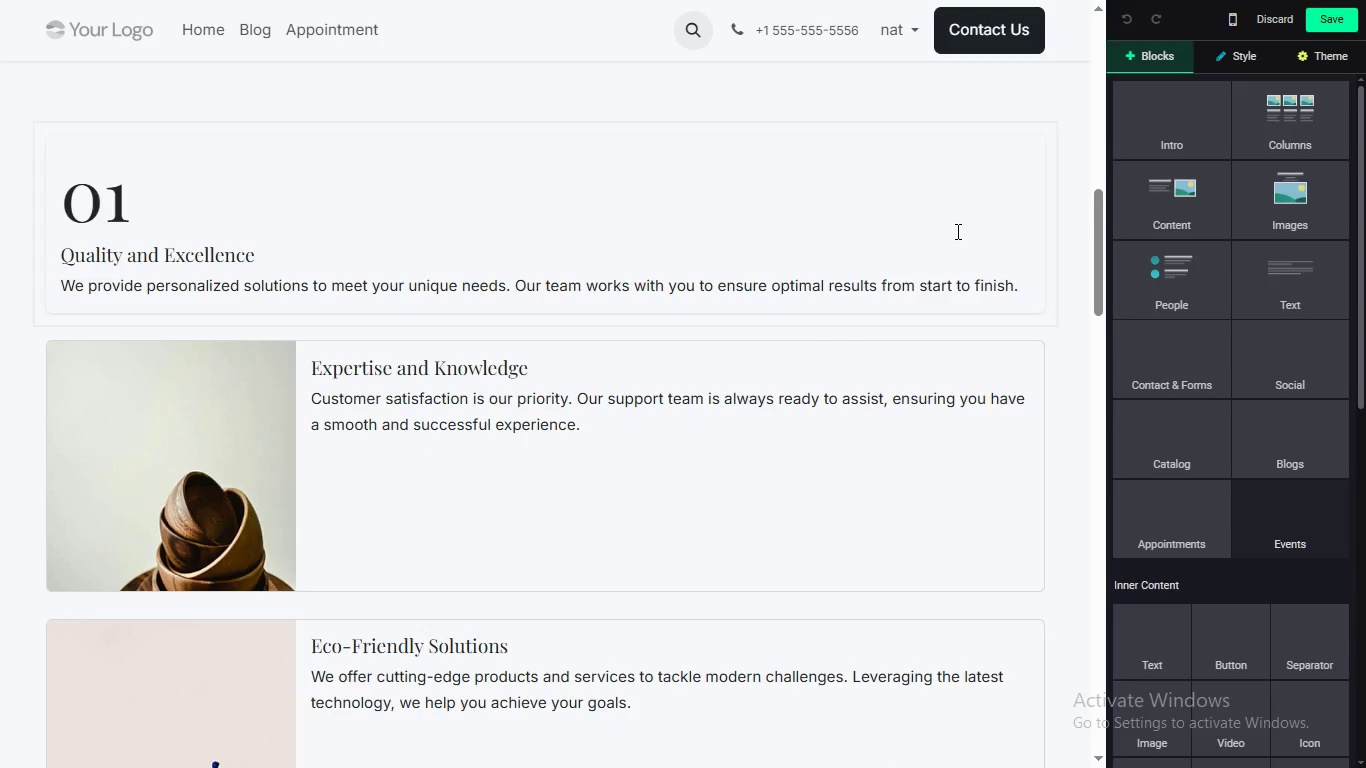 
wait(10.84)
 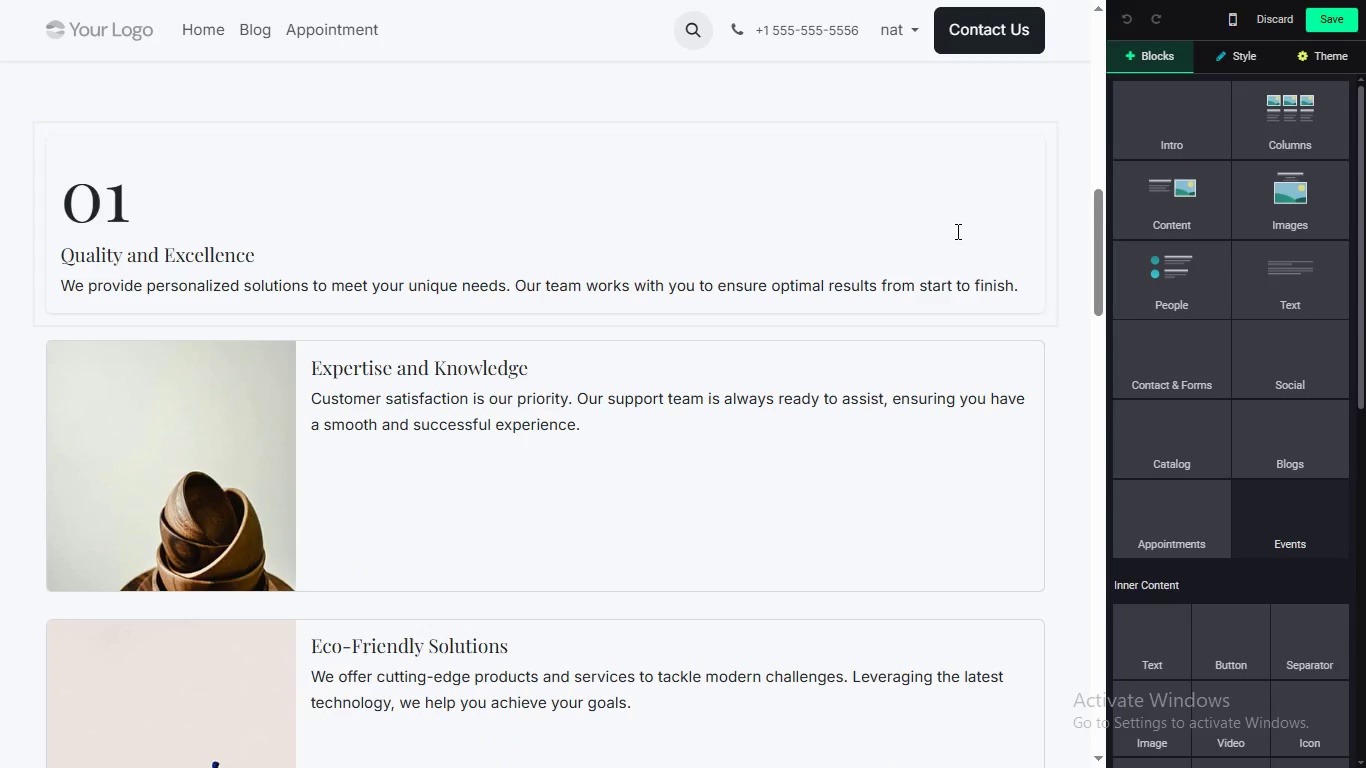 
double_click([968, 186])
 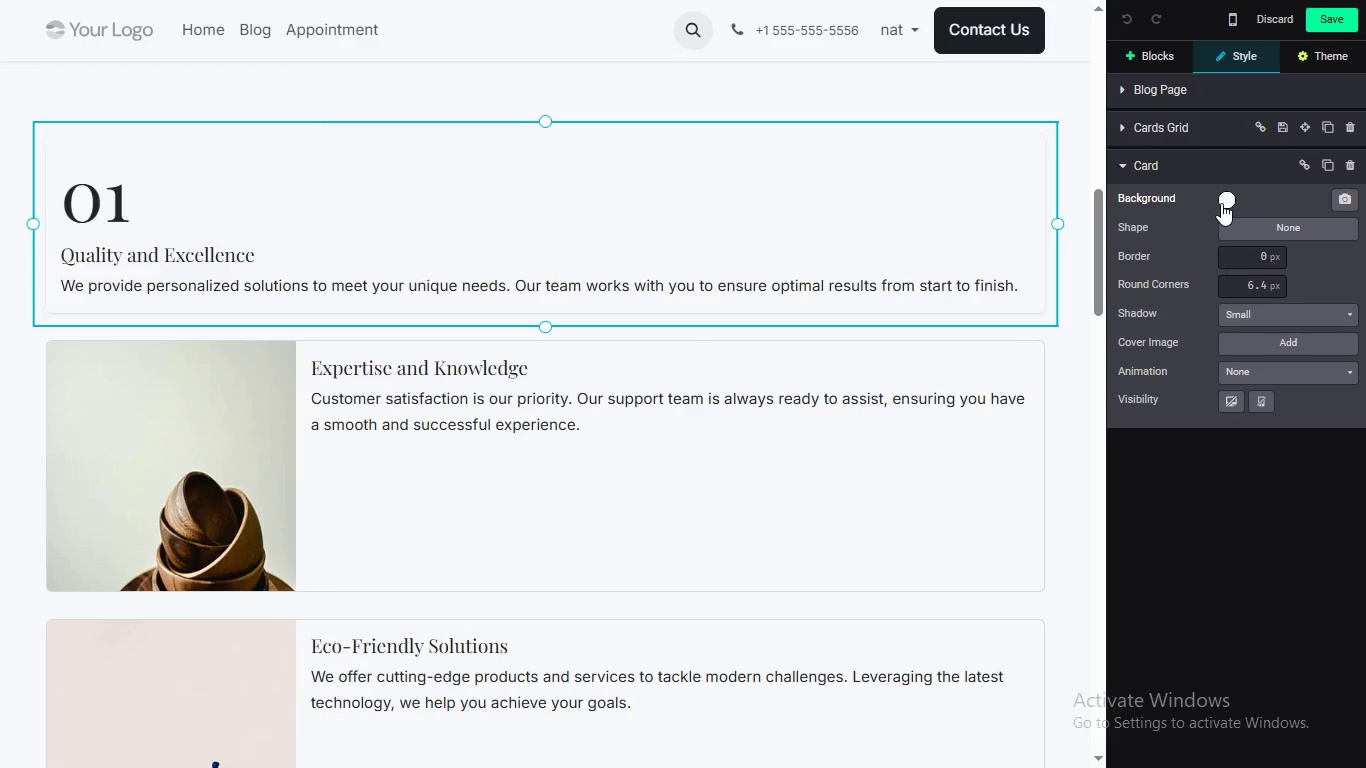 
left_click([1221, 203])
 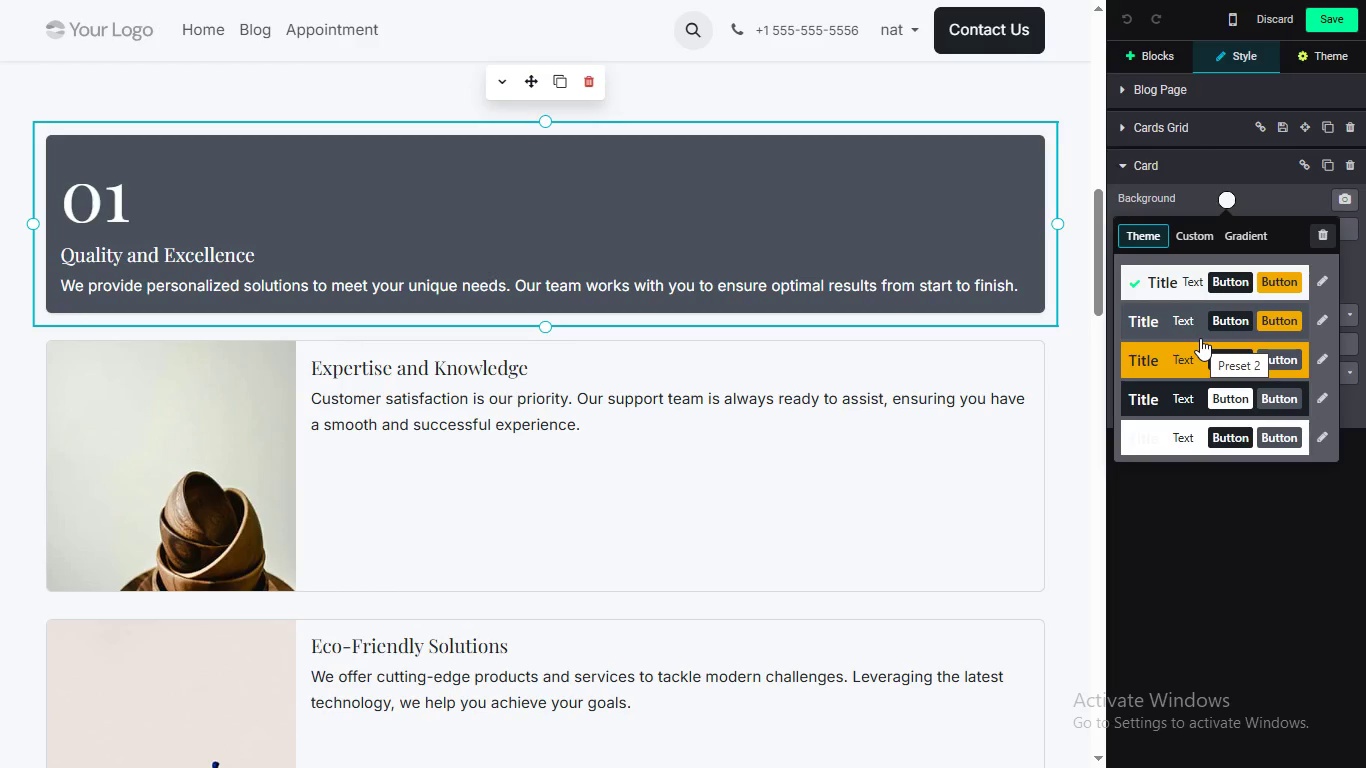 
mouse_move([1181, 371])
 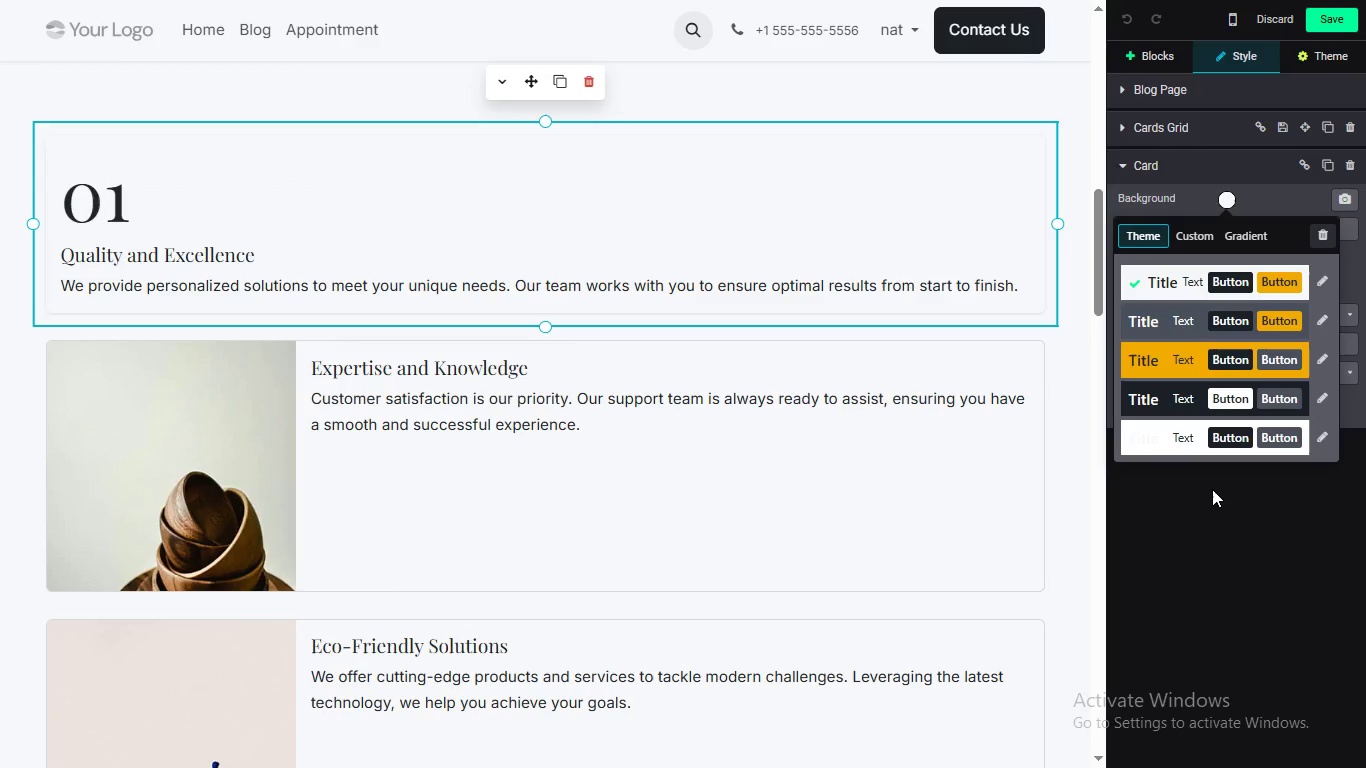 
left_click([1212, 489])
 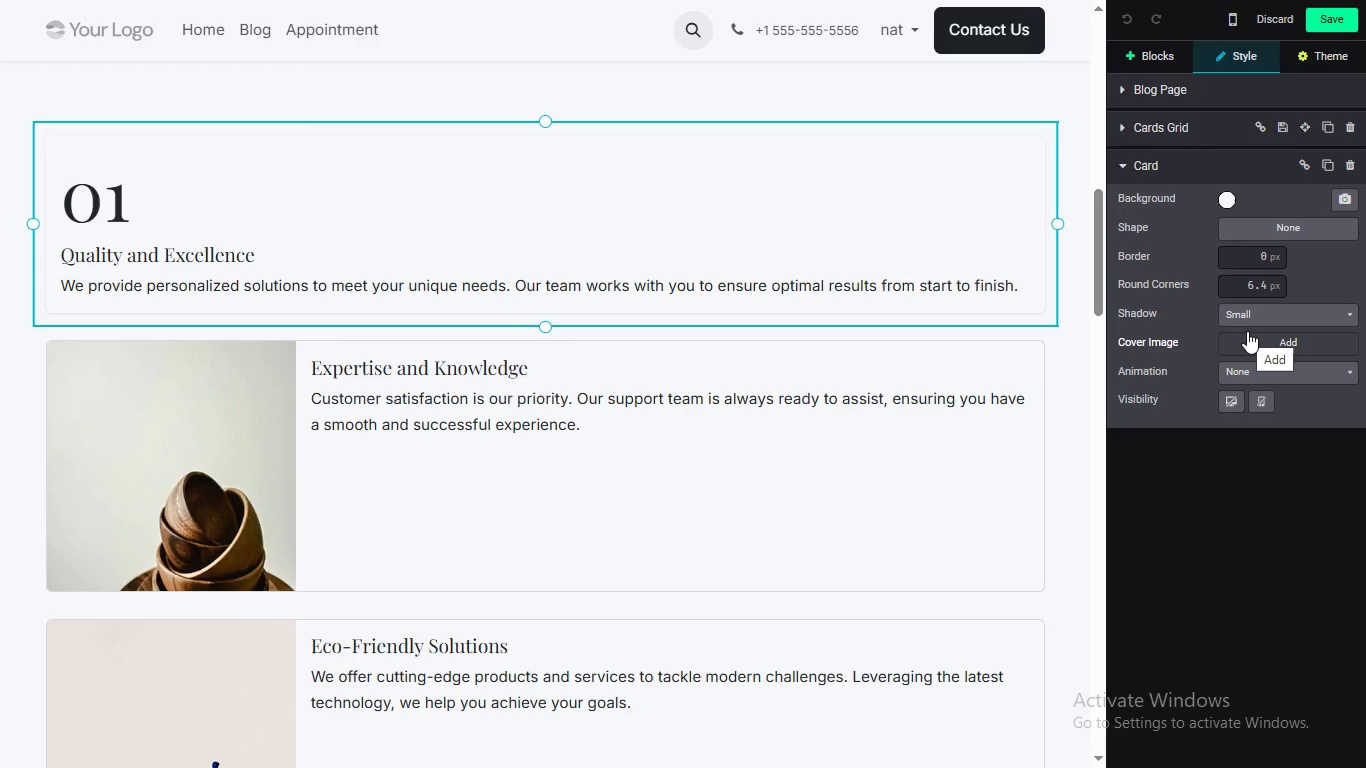 
left_click([1253, 315])
 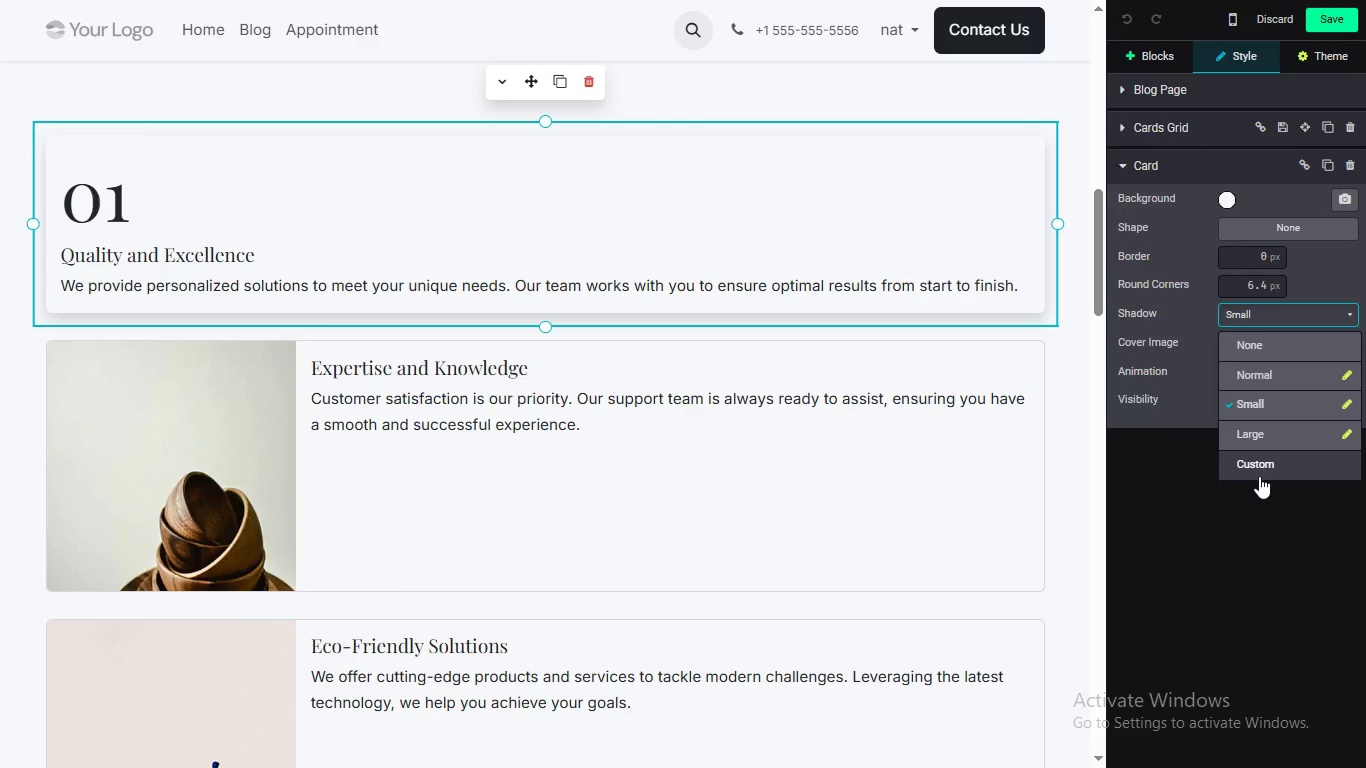 
left_click([1243, 519])
 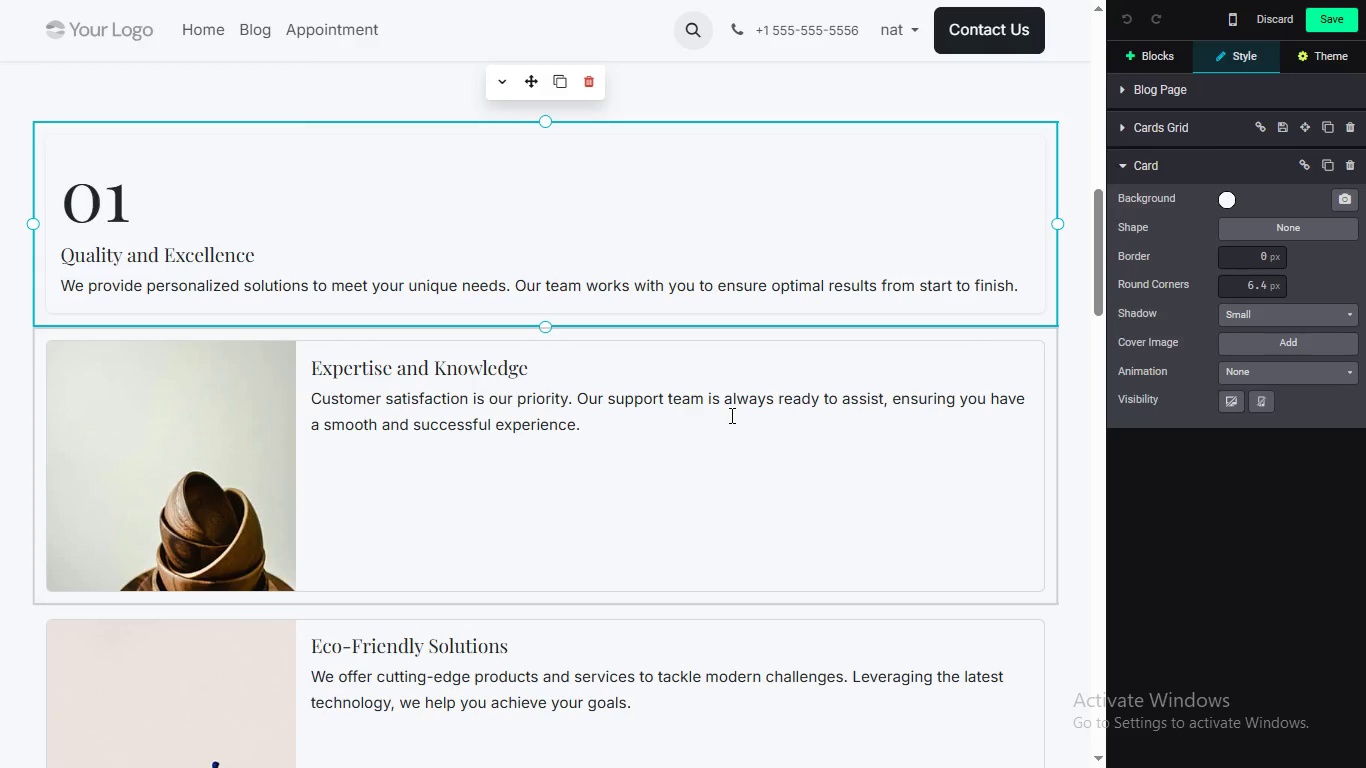 
wait(115.56)
 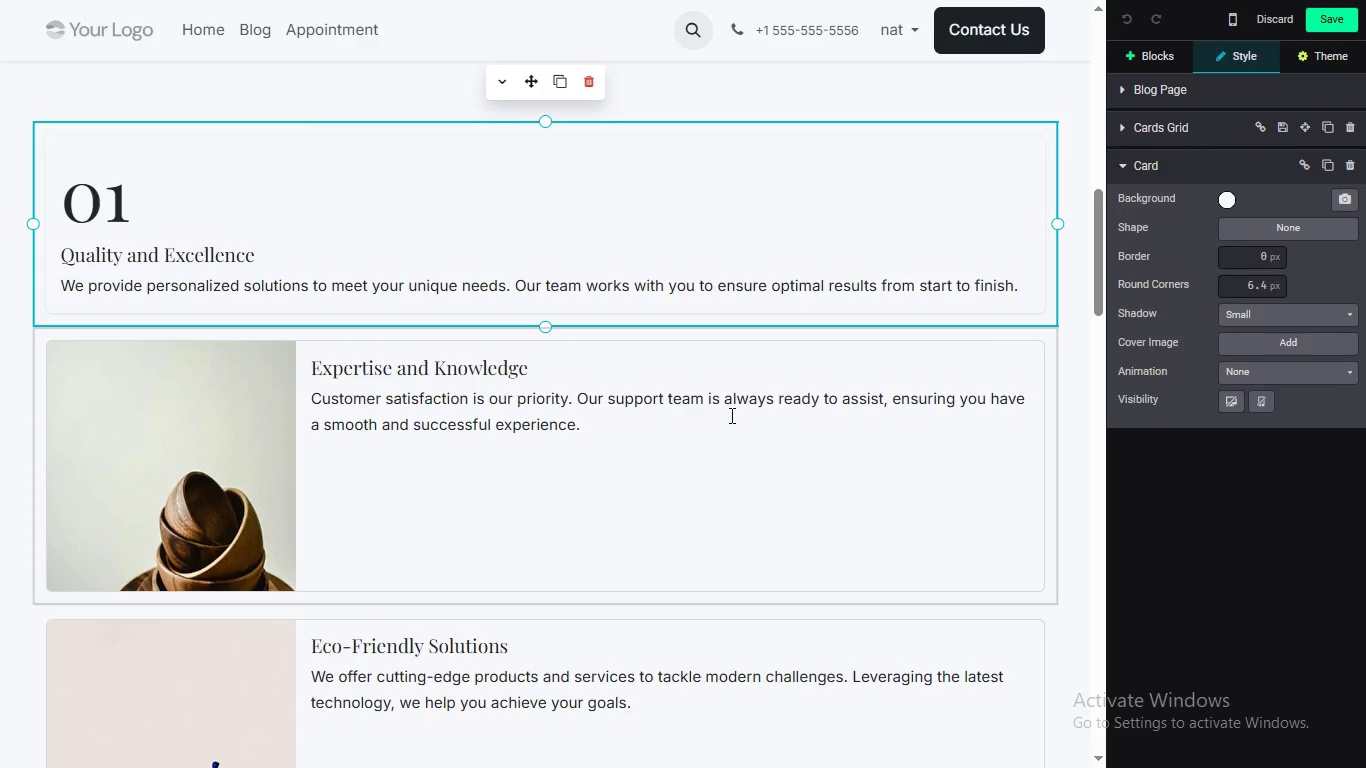 
double_click([1242, 260])
 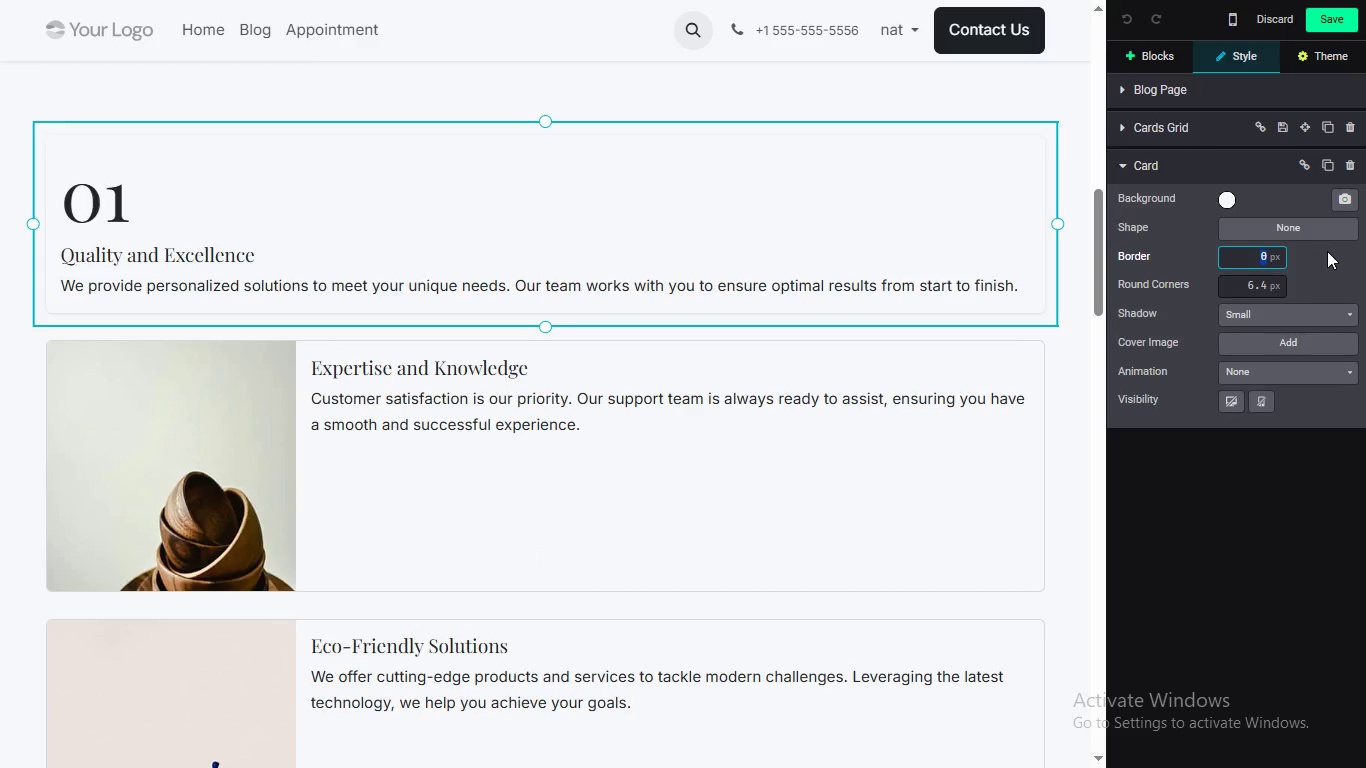 
key(8)
 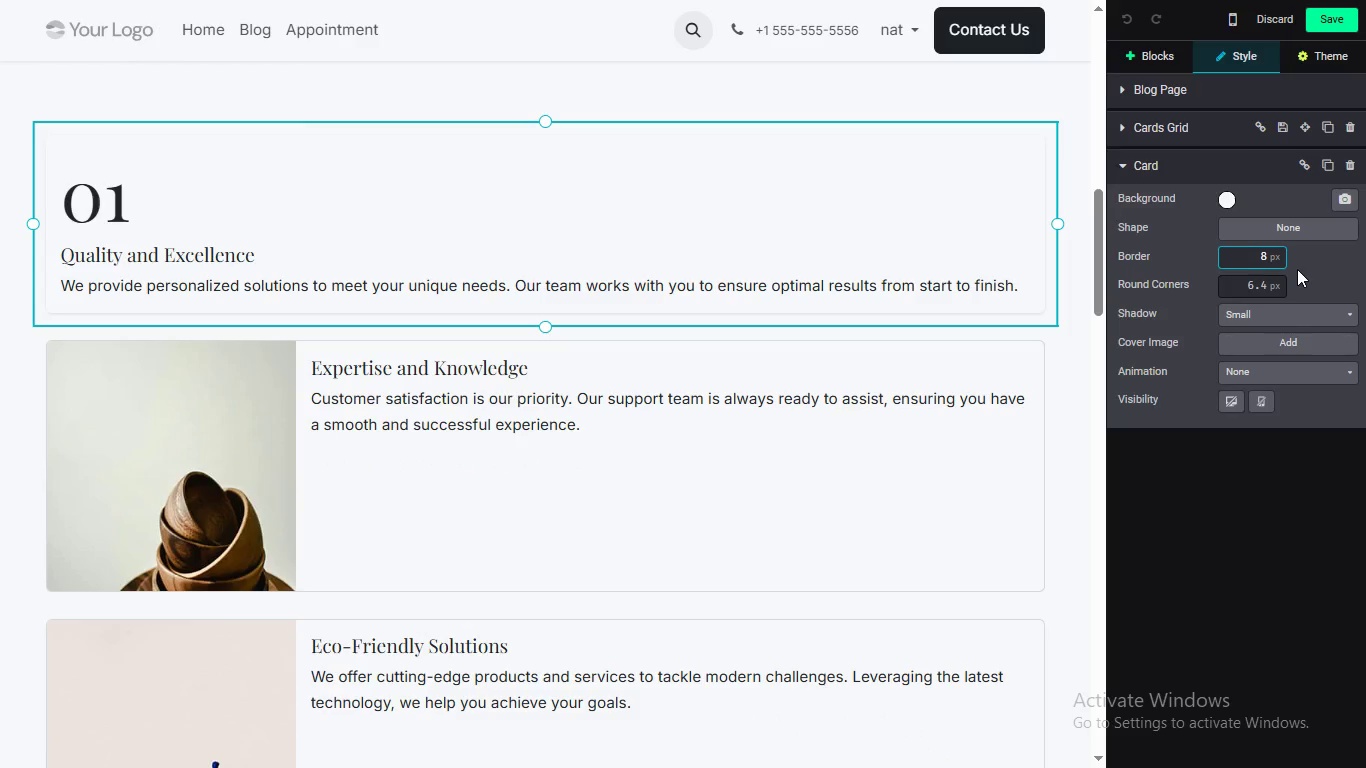 
wait(6.09)
 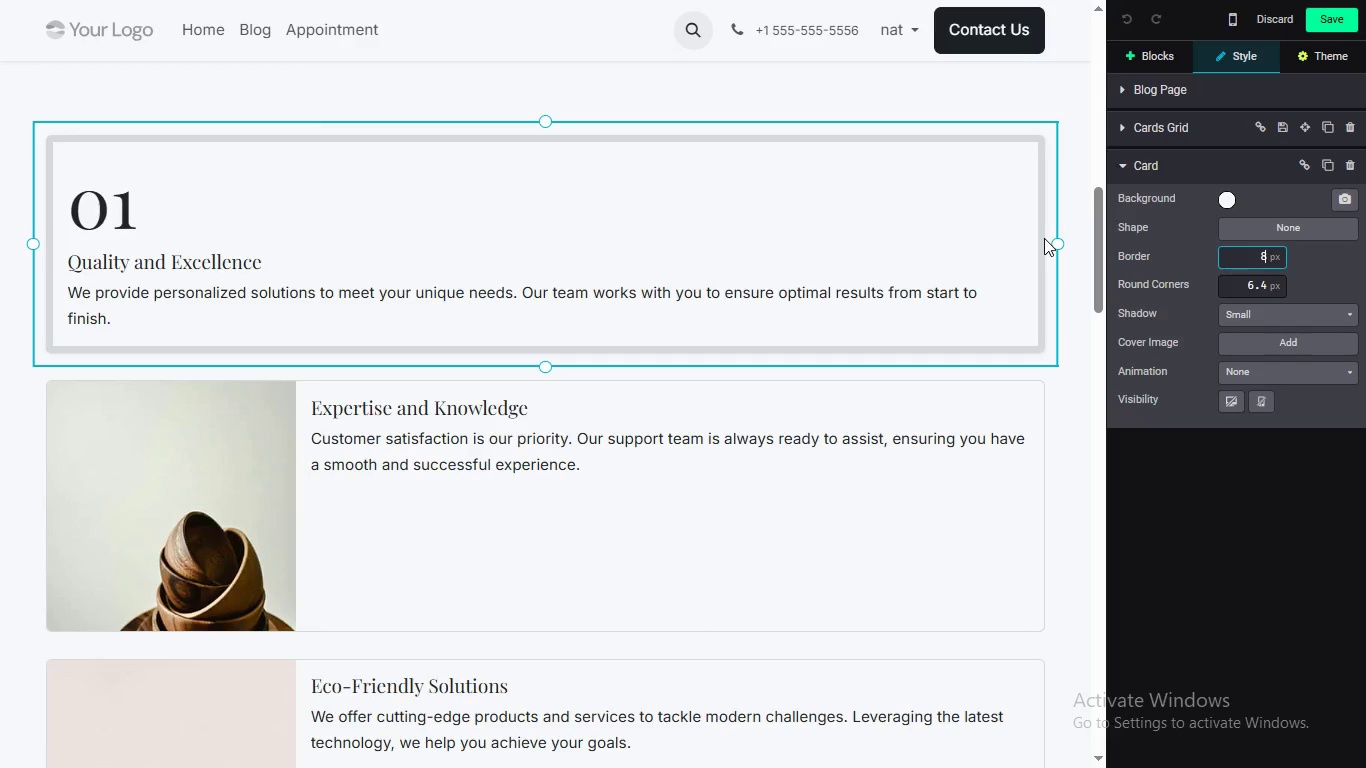 
left_click([1290, 282])
 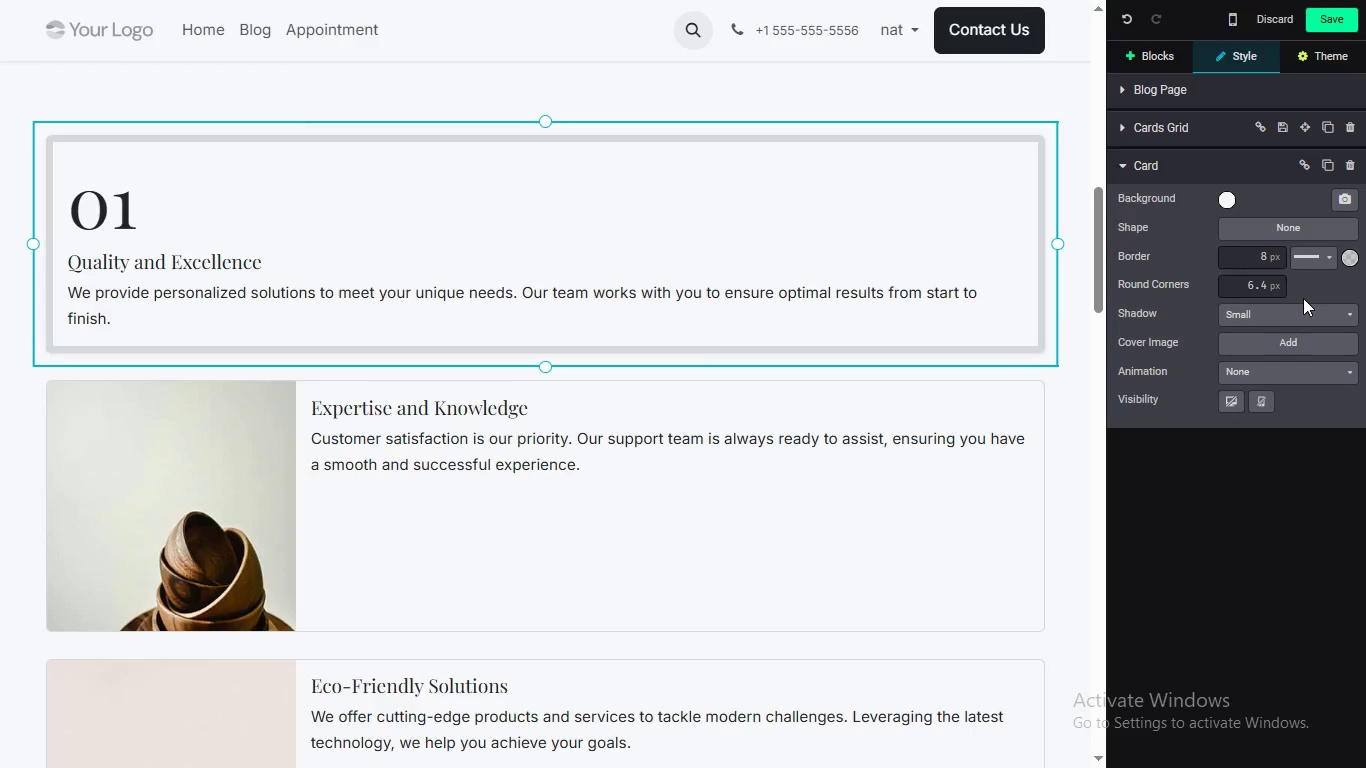 
wait(5.65)
 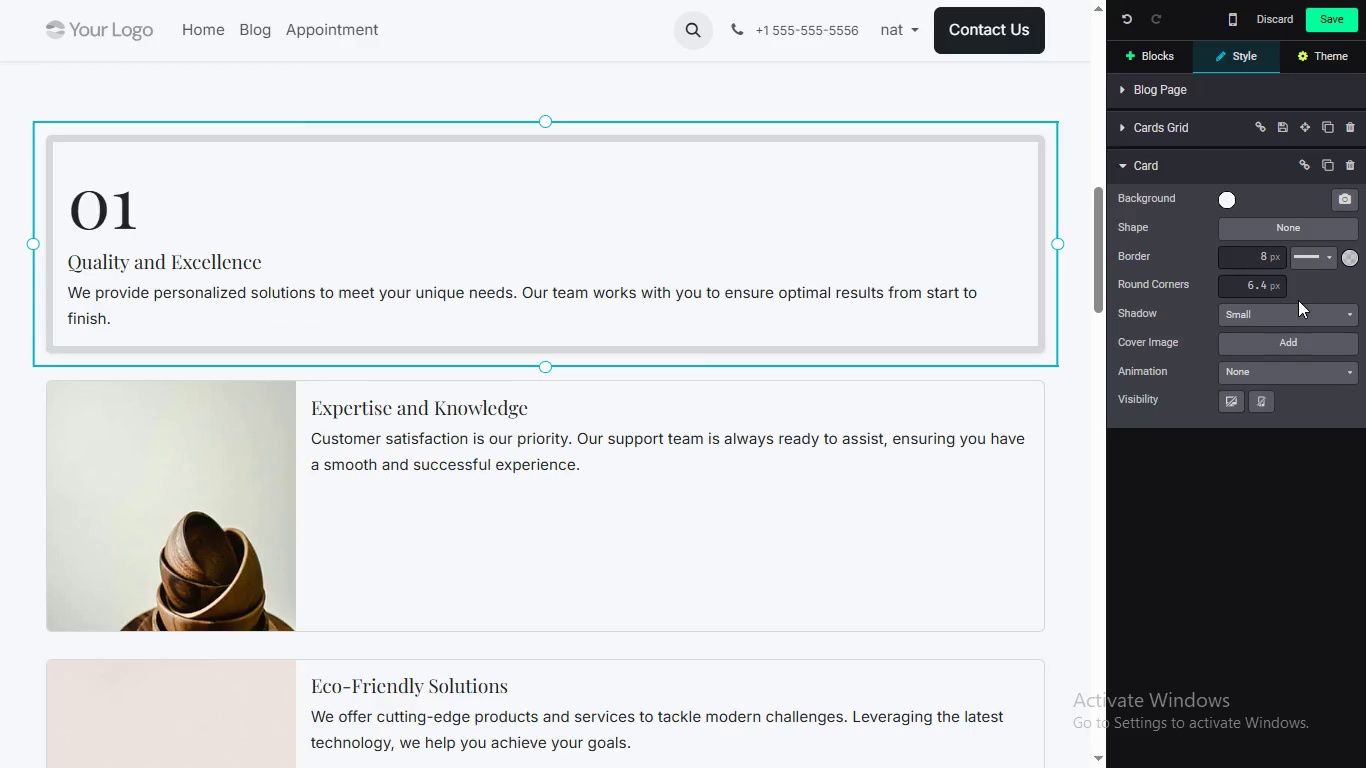 
mouse_move([1314, 171])
 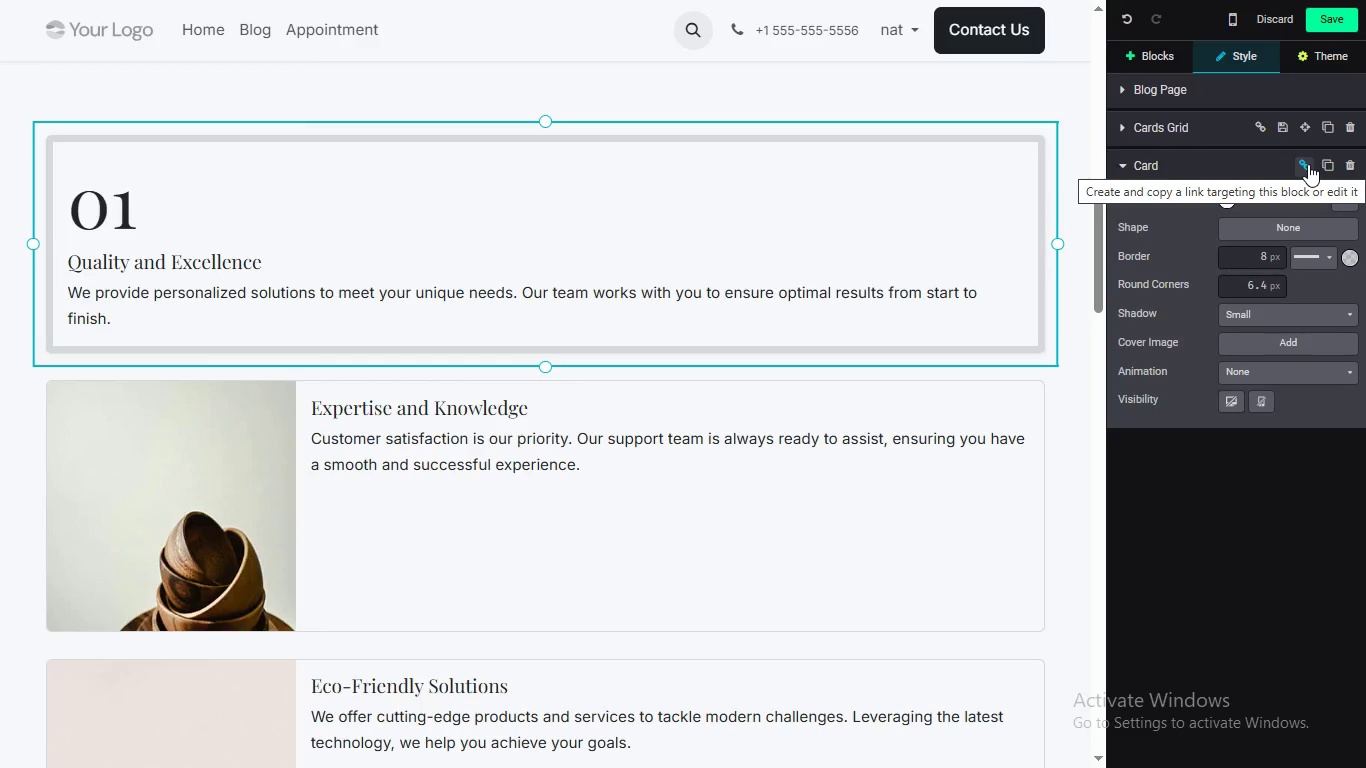 
wait(5.73)
 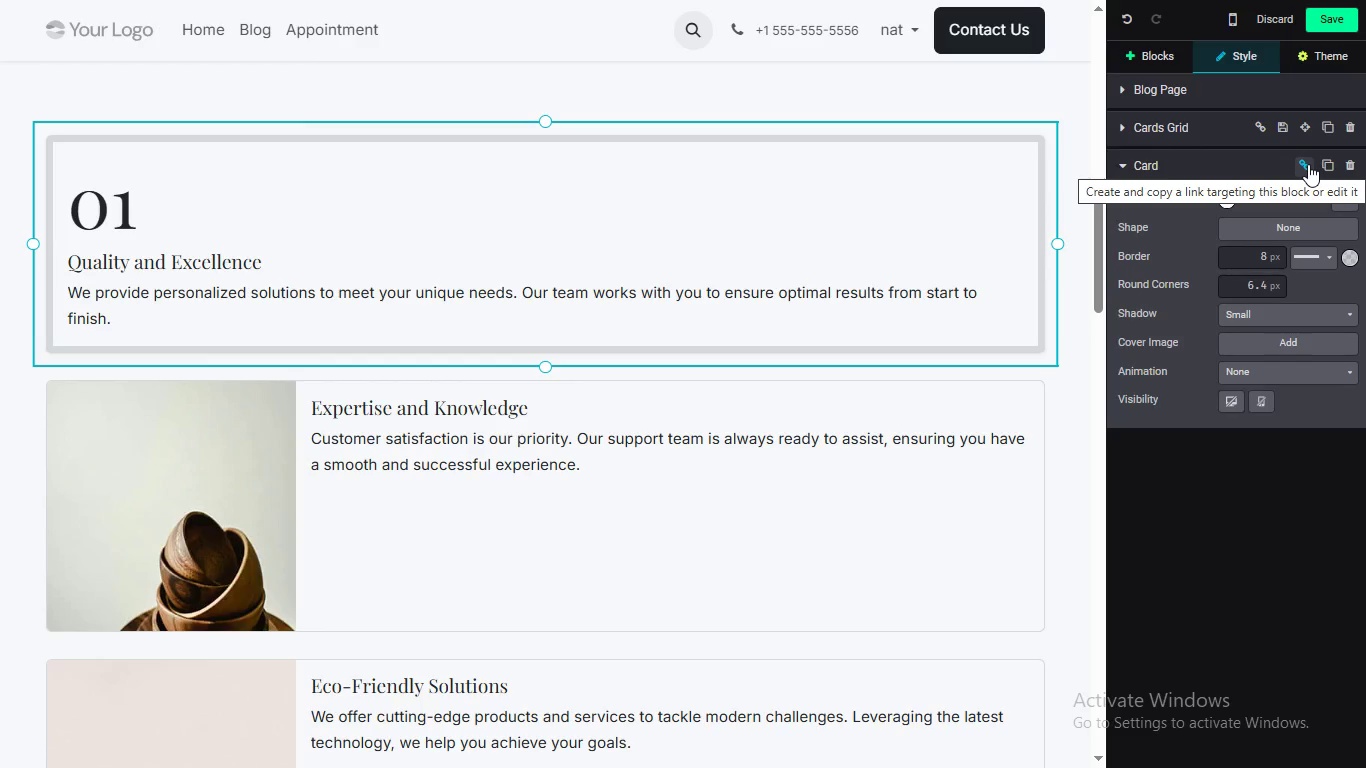 
left_click([1309, 163])
 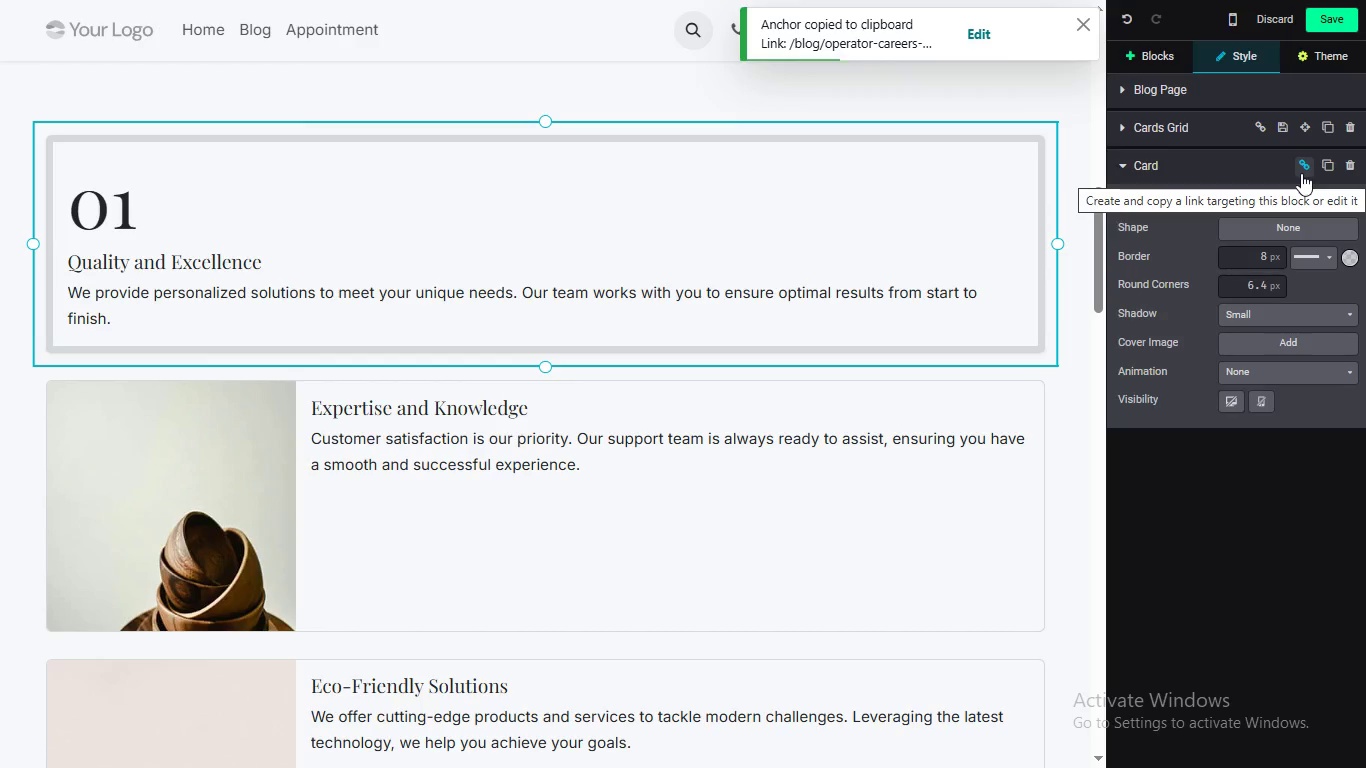 
left_click([1302, 172])
 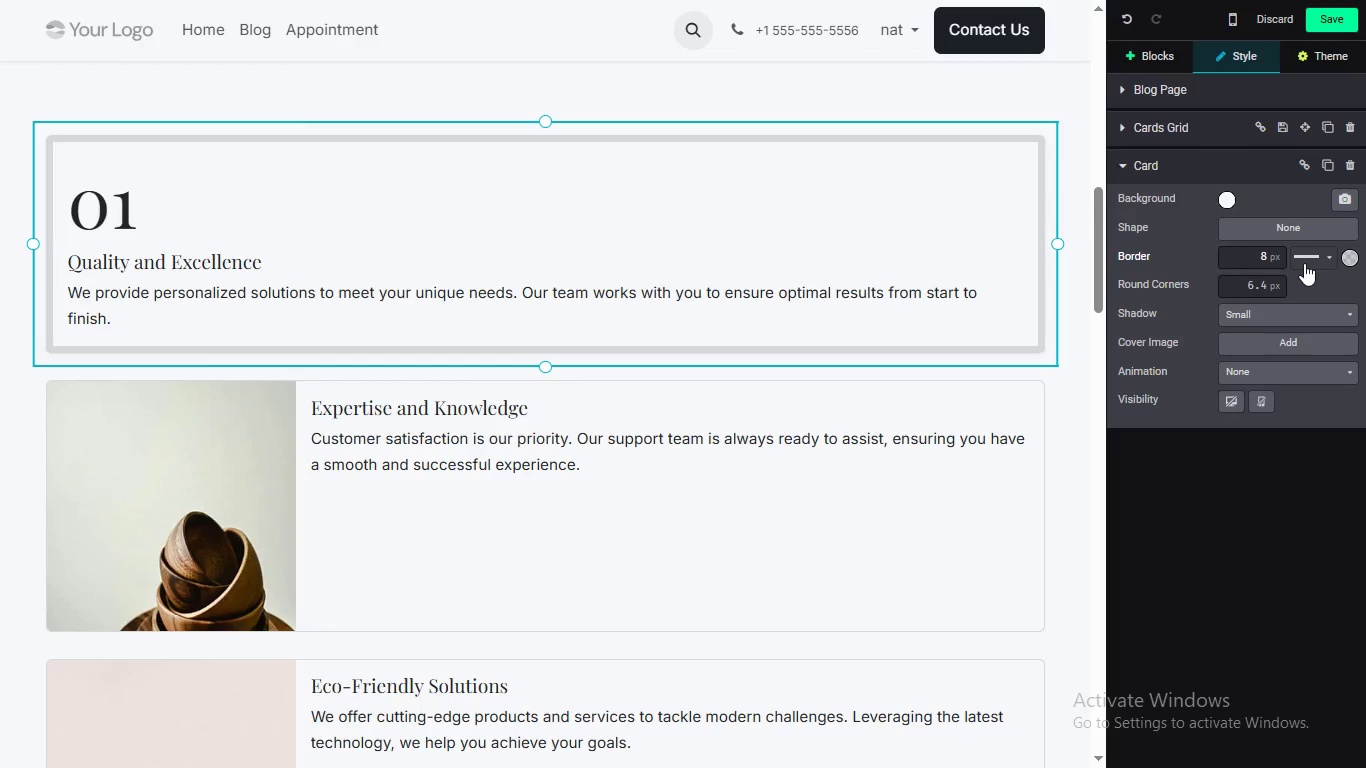 
wait(20.75)
 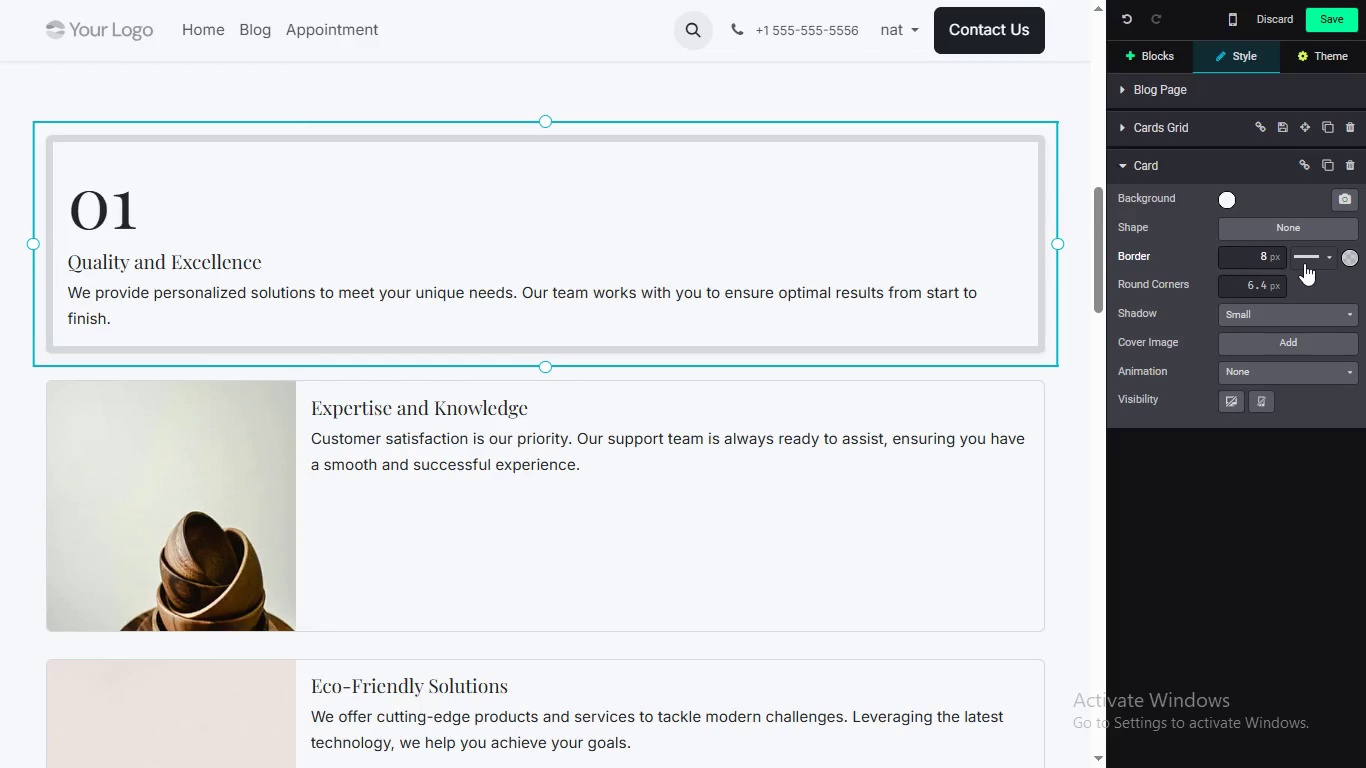 
left_click([1077, 341])
 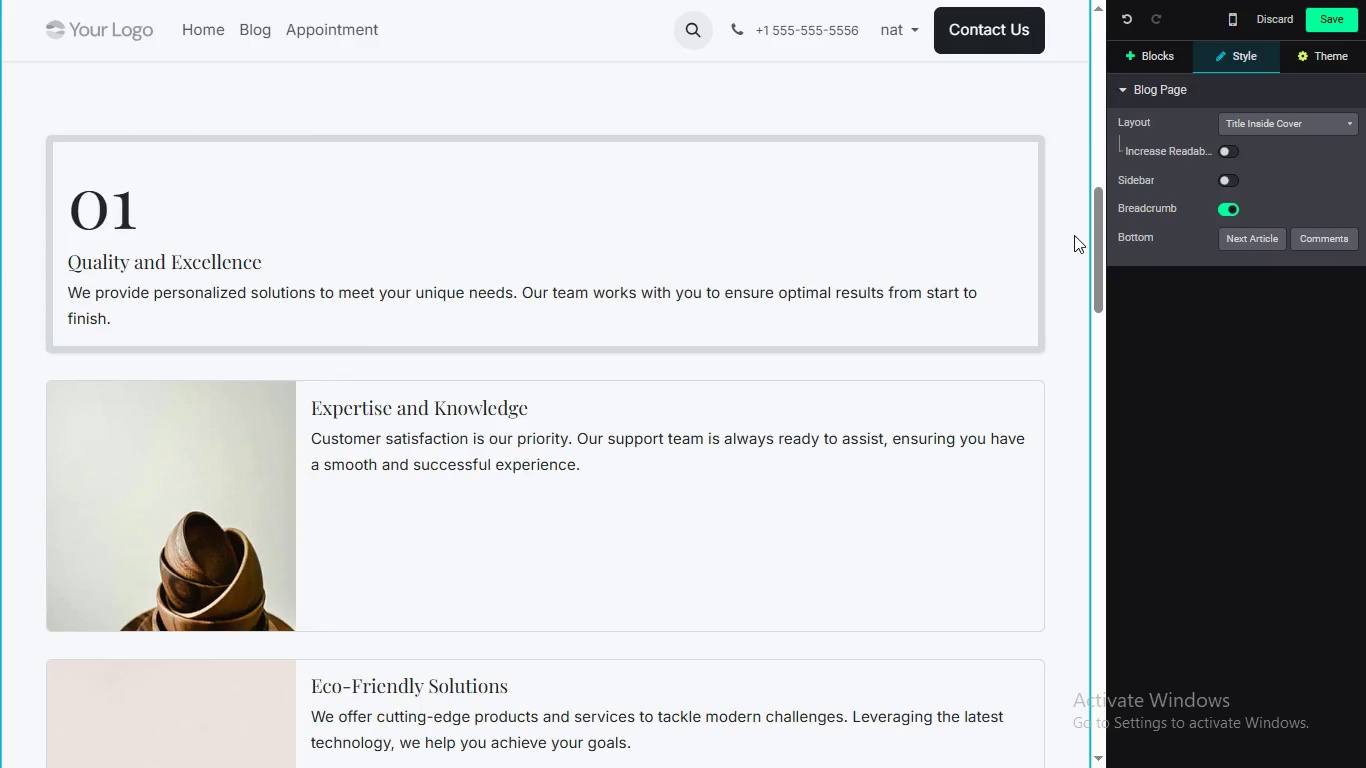 
left_click([1040, 226])
 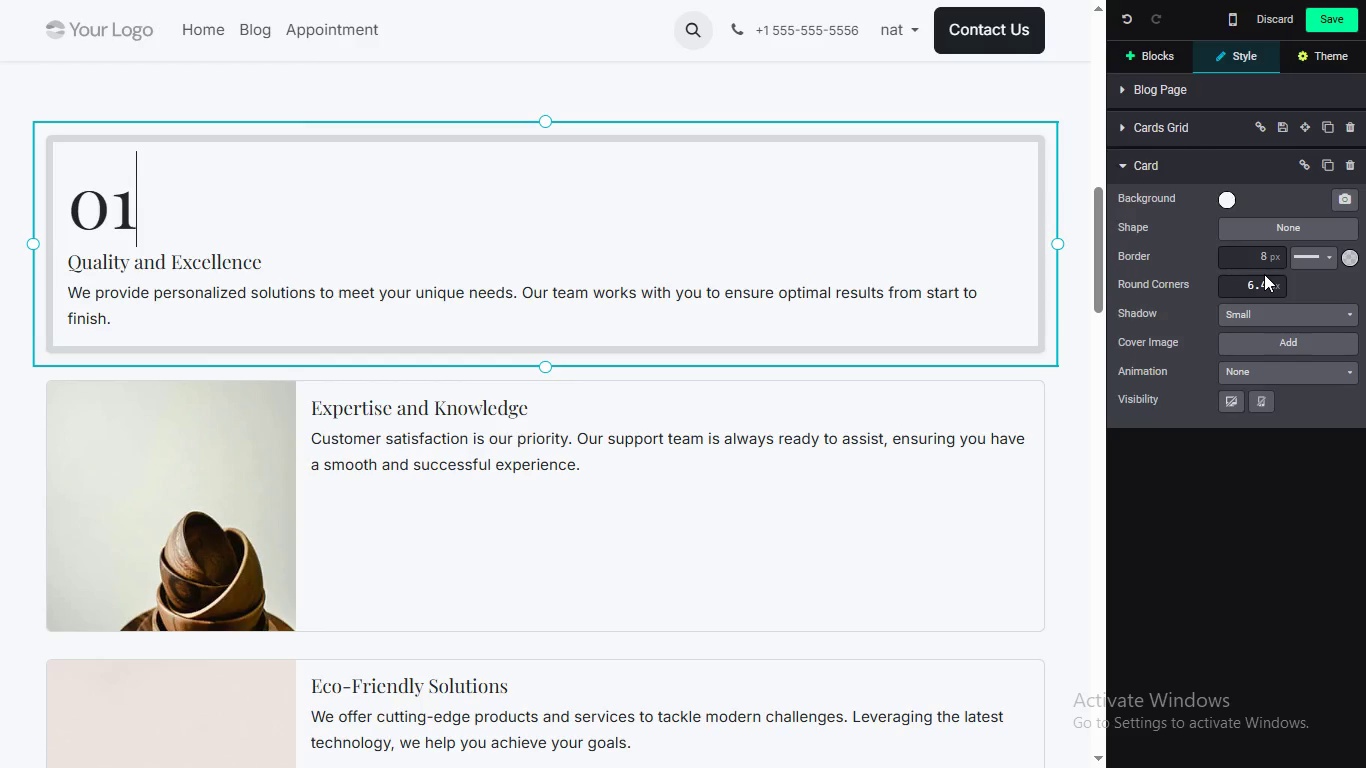 
wait(37.16)
 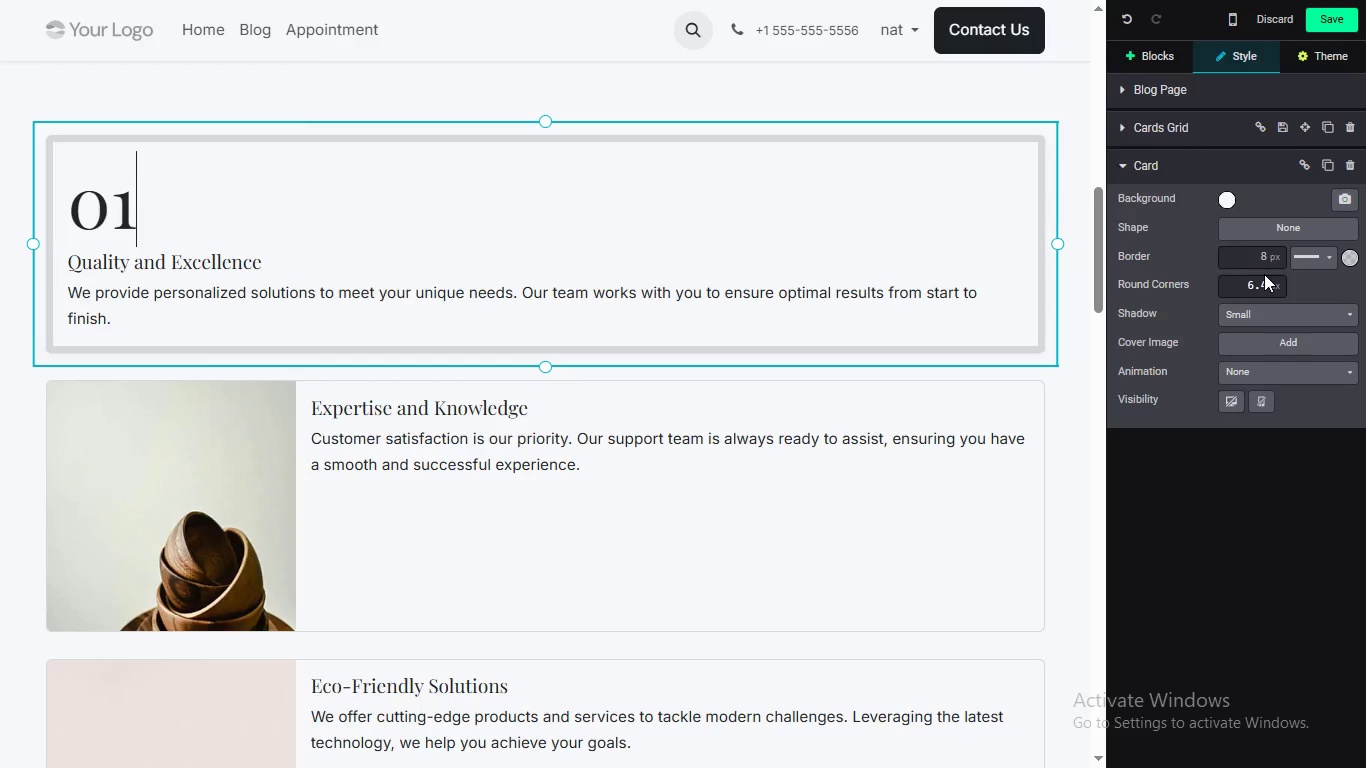 
left_click_drag(start_coordinate=[1102, 230], to_coordinate=[1091, 219])
 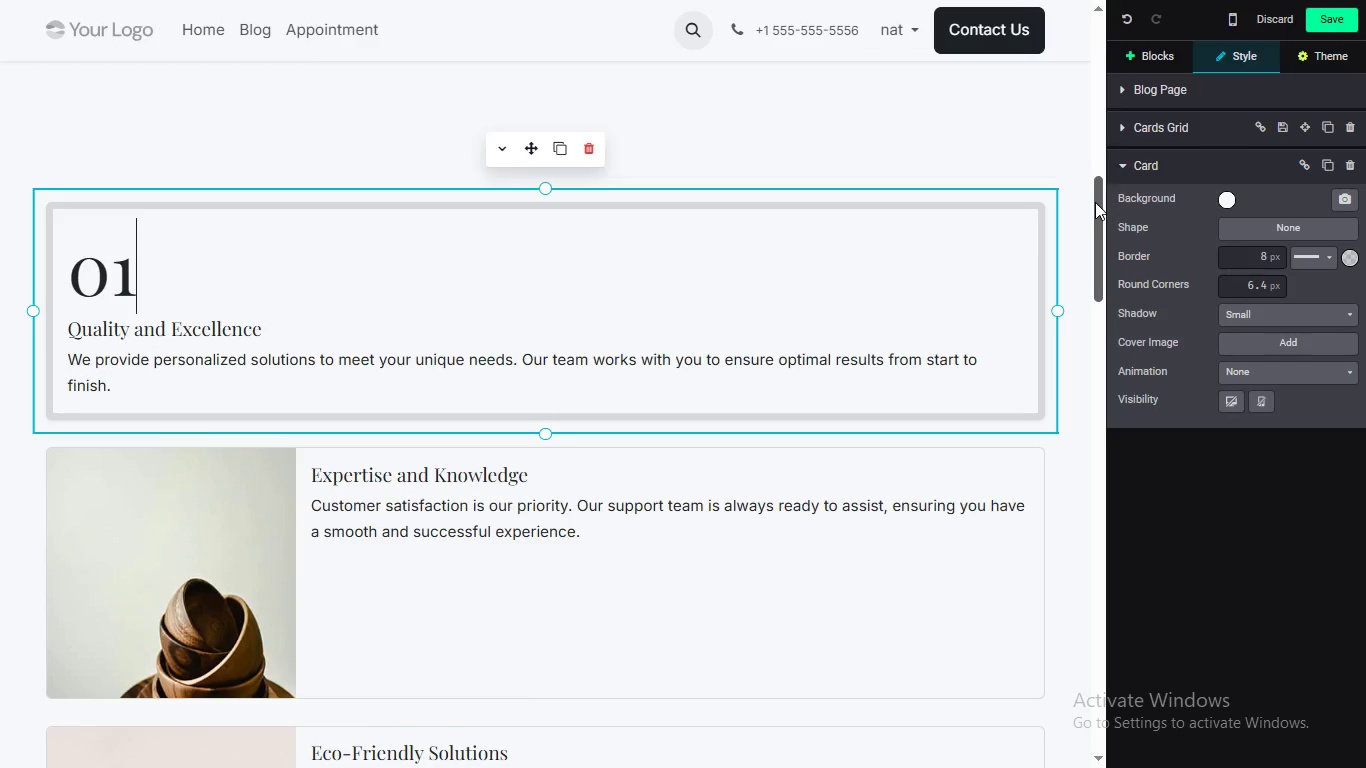 
left_click_drag(start_coordinate=[1095, 202], to_coordinate=[1123, 325])
 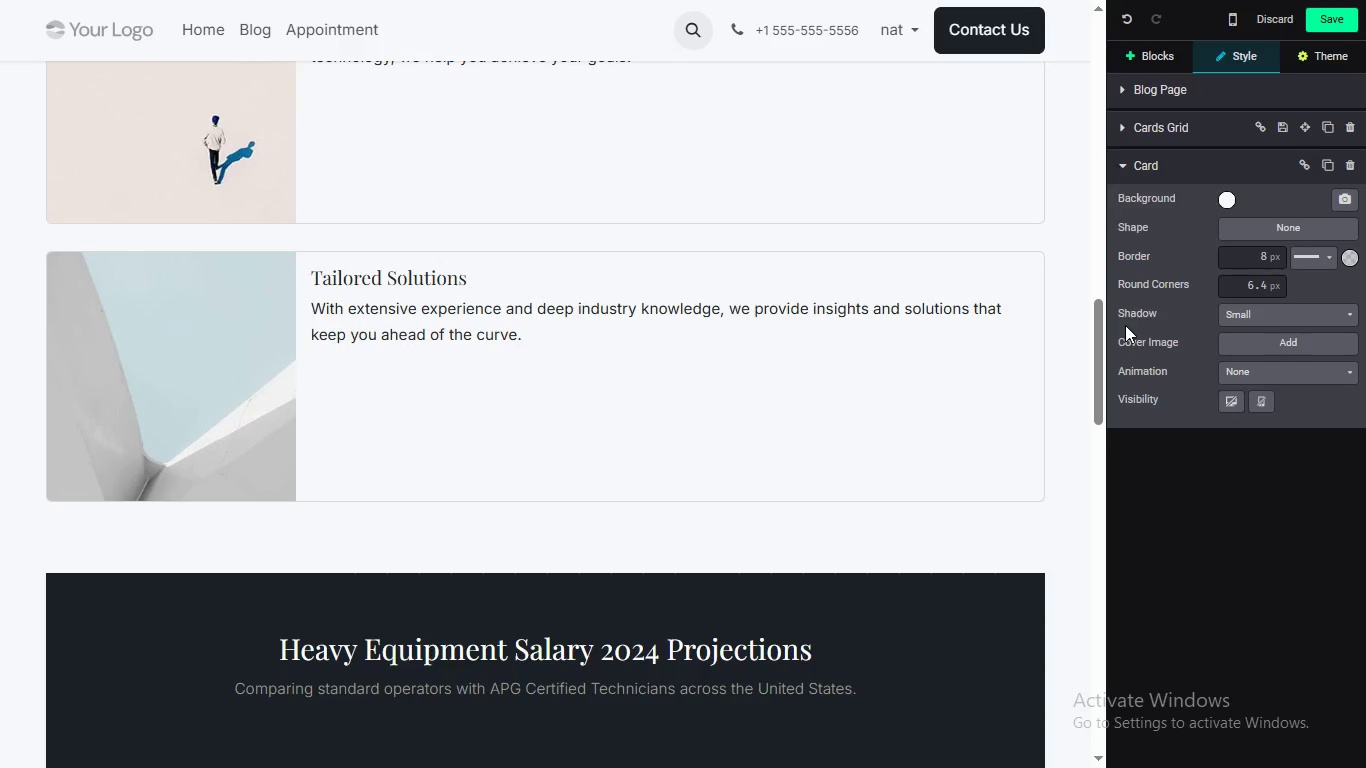 
wait(17.78)
 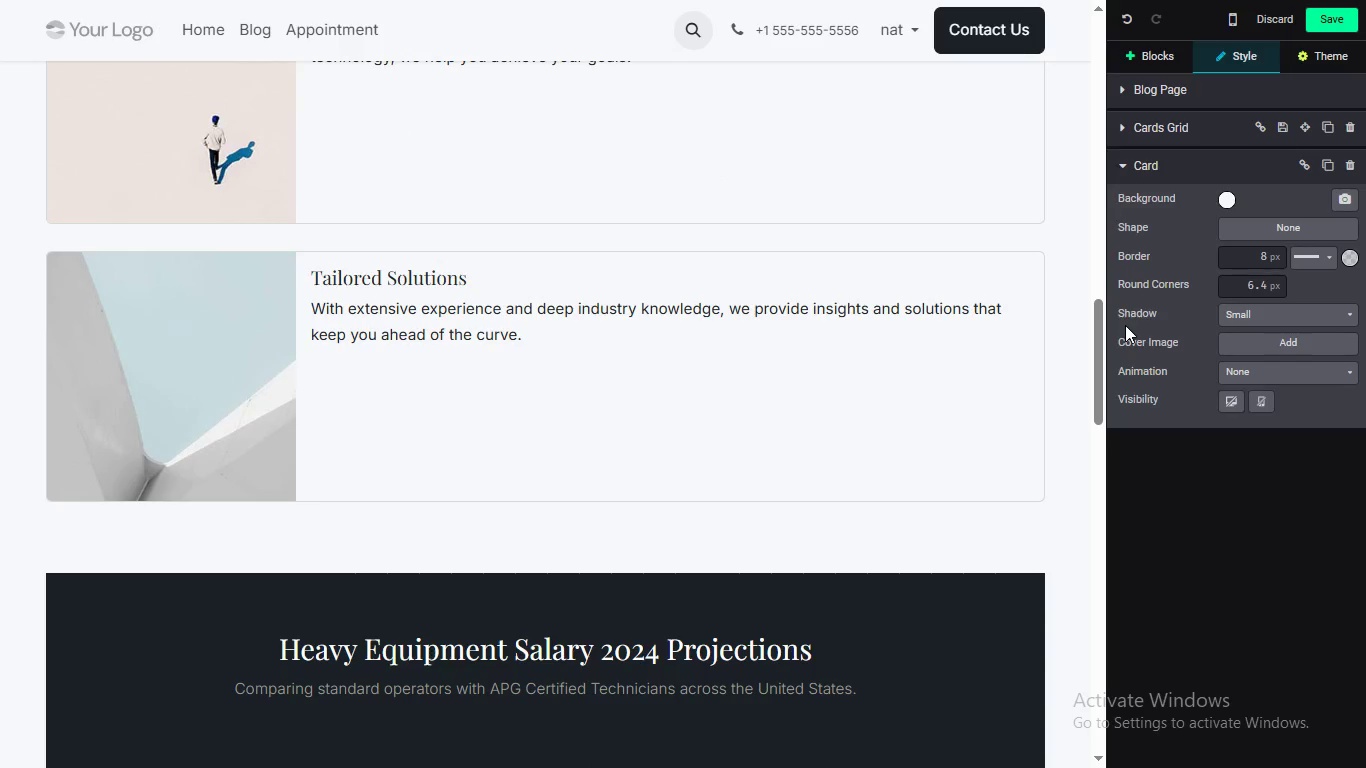 
left_click_drag(start_coordinate=[1097, 387], to_coordinate=[1124, 259])
 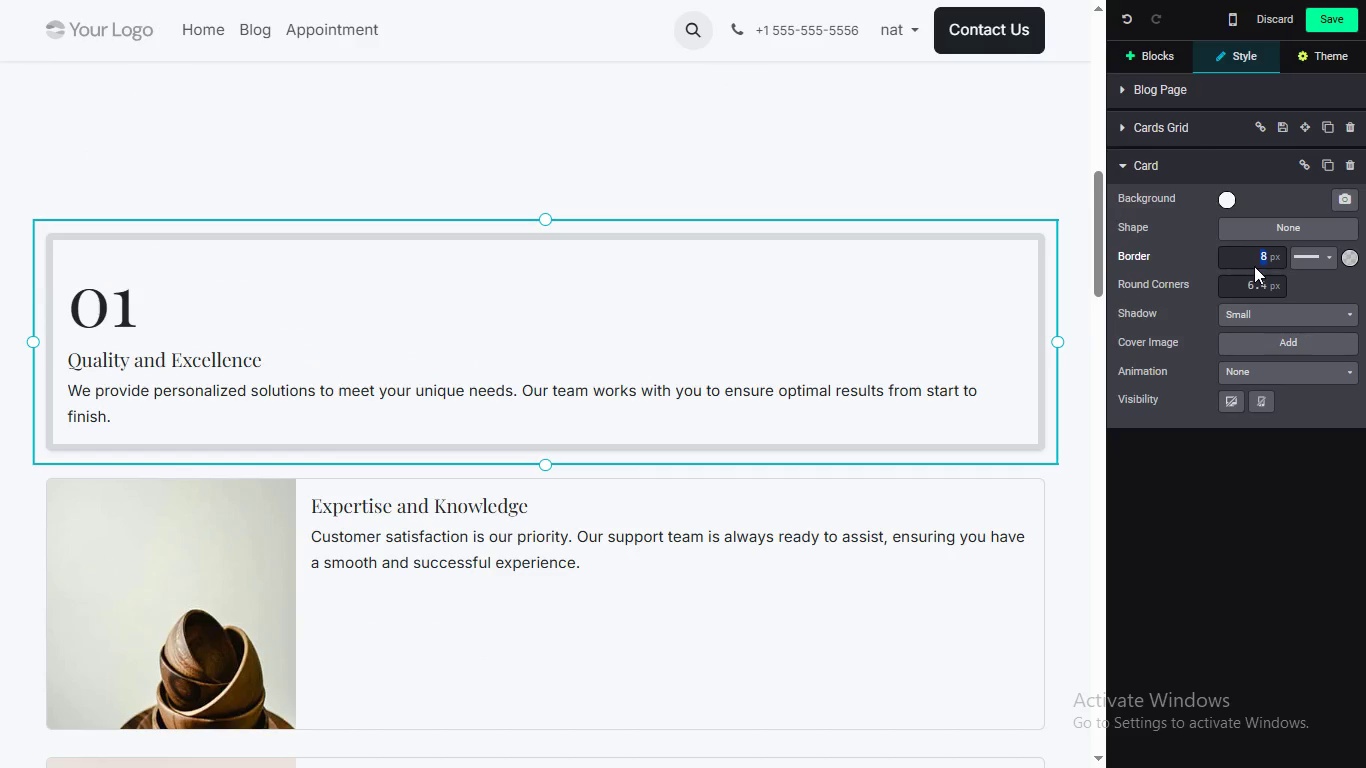 
double_click([1254, 266])
 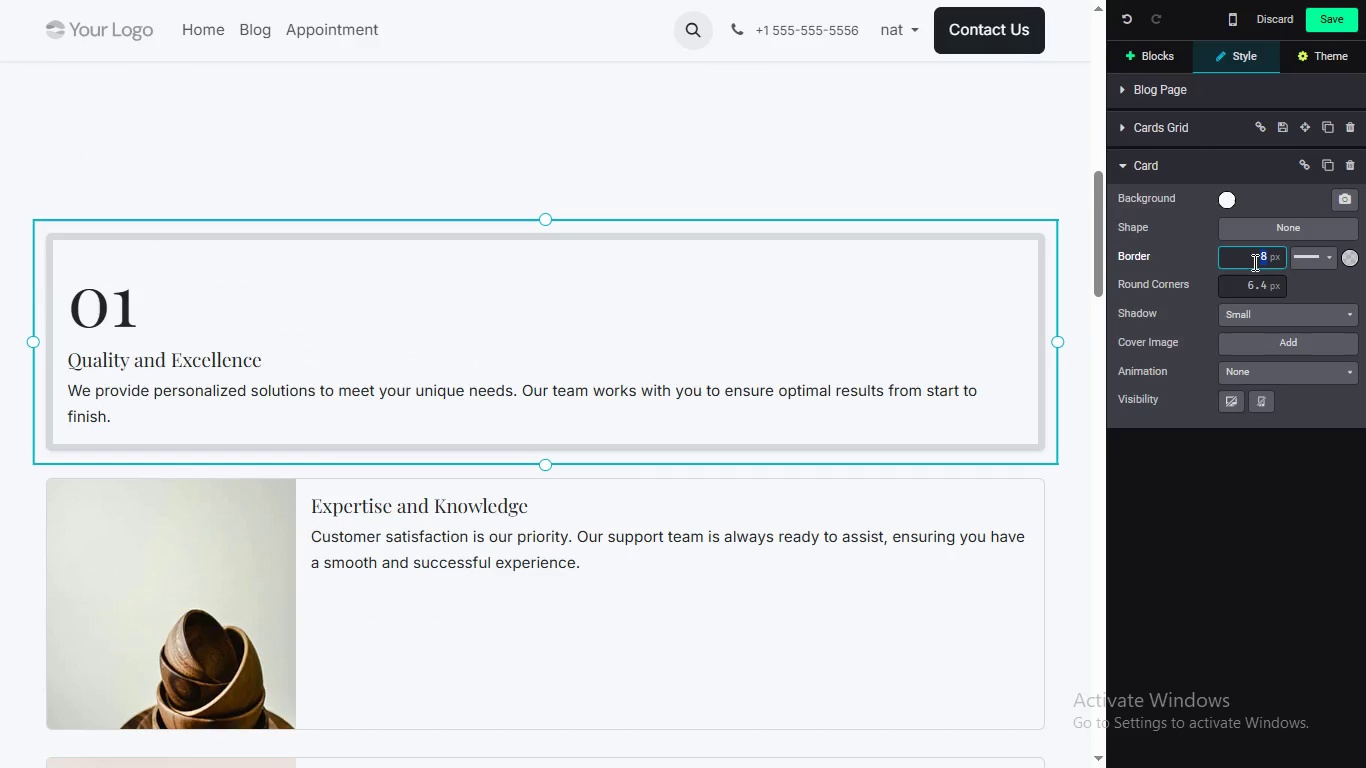 
triple_click([1253, 262])
 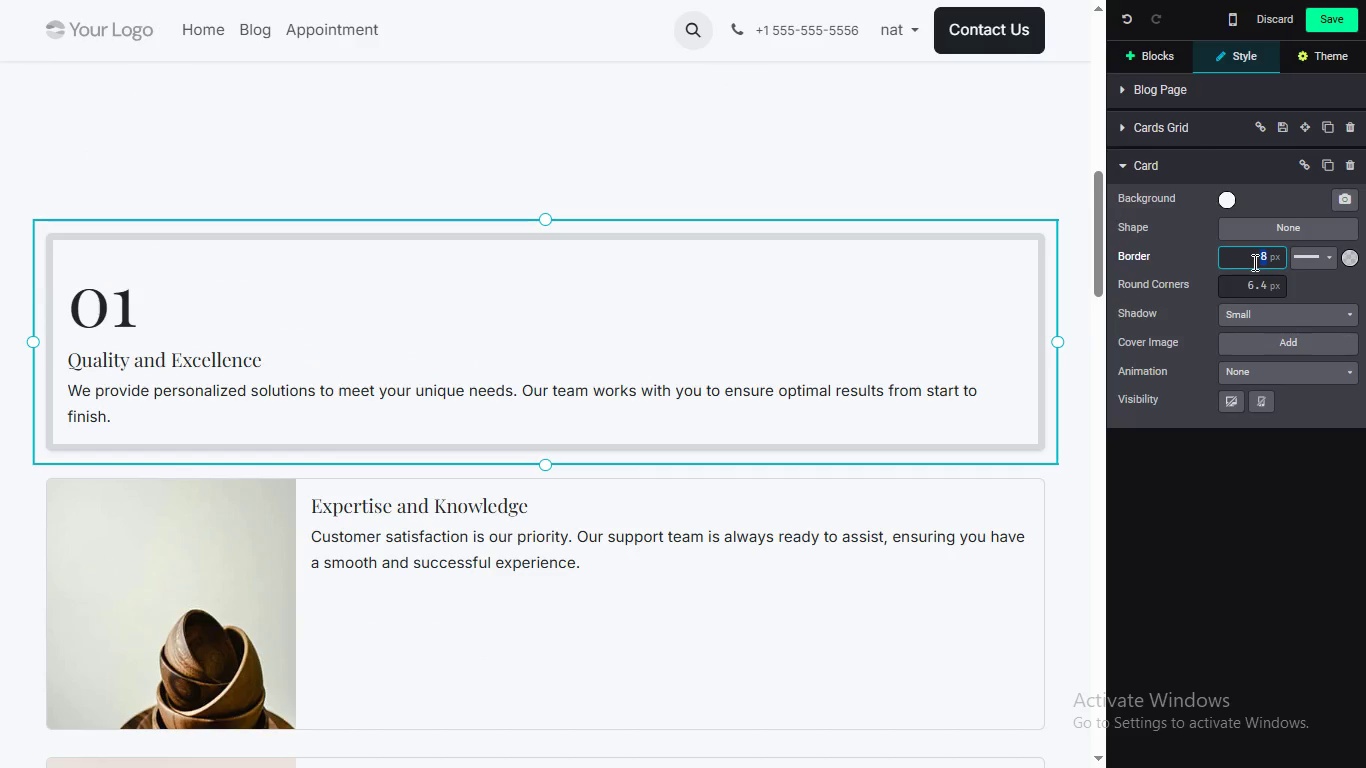 
triple_click([1253, 262])
 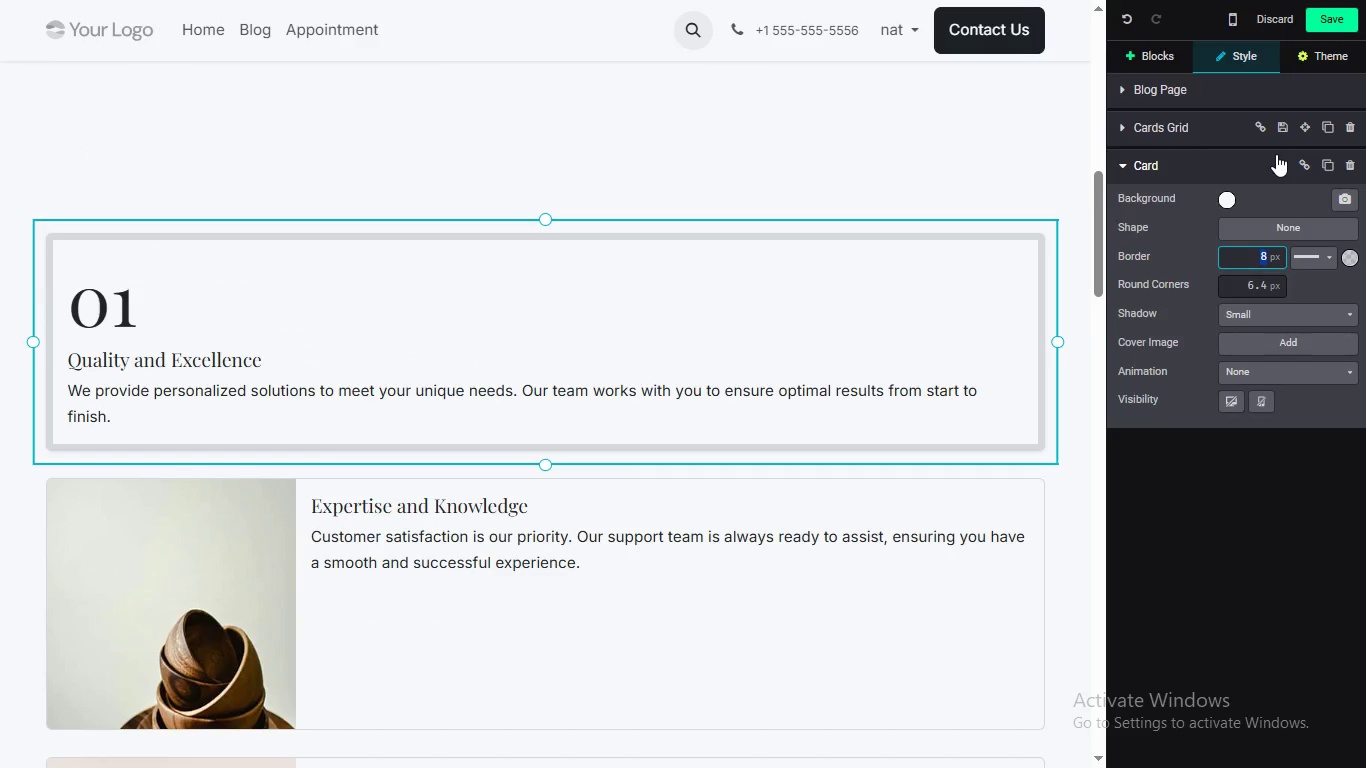 
key(Backquote)
 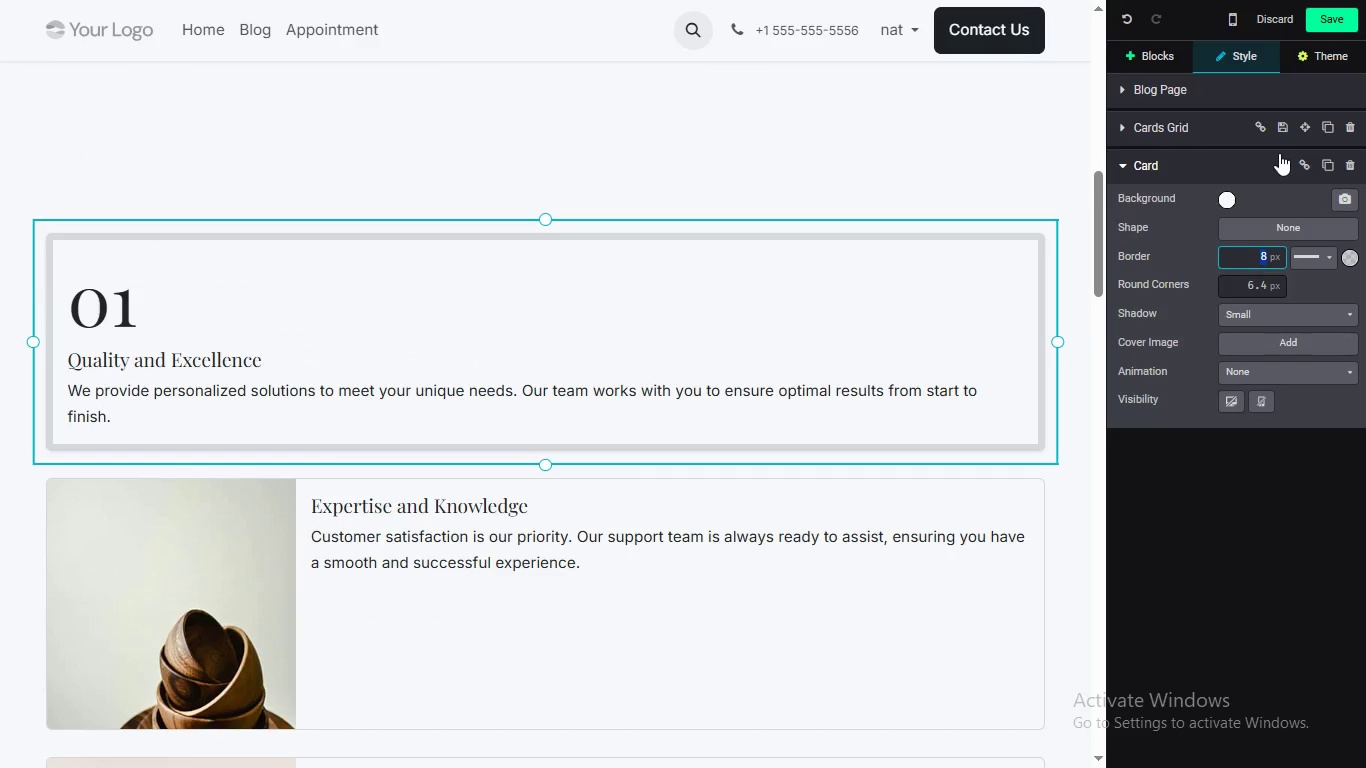 
key(Backquote)
 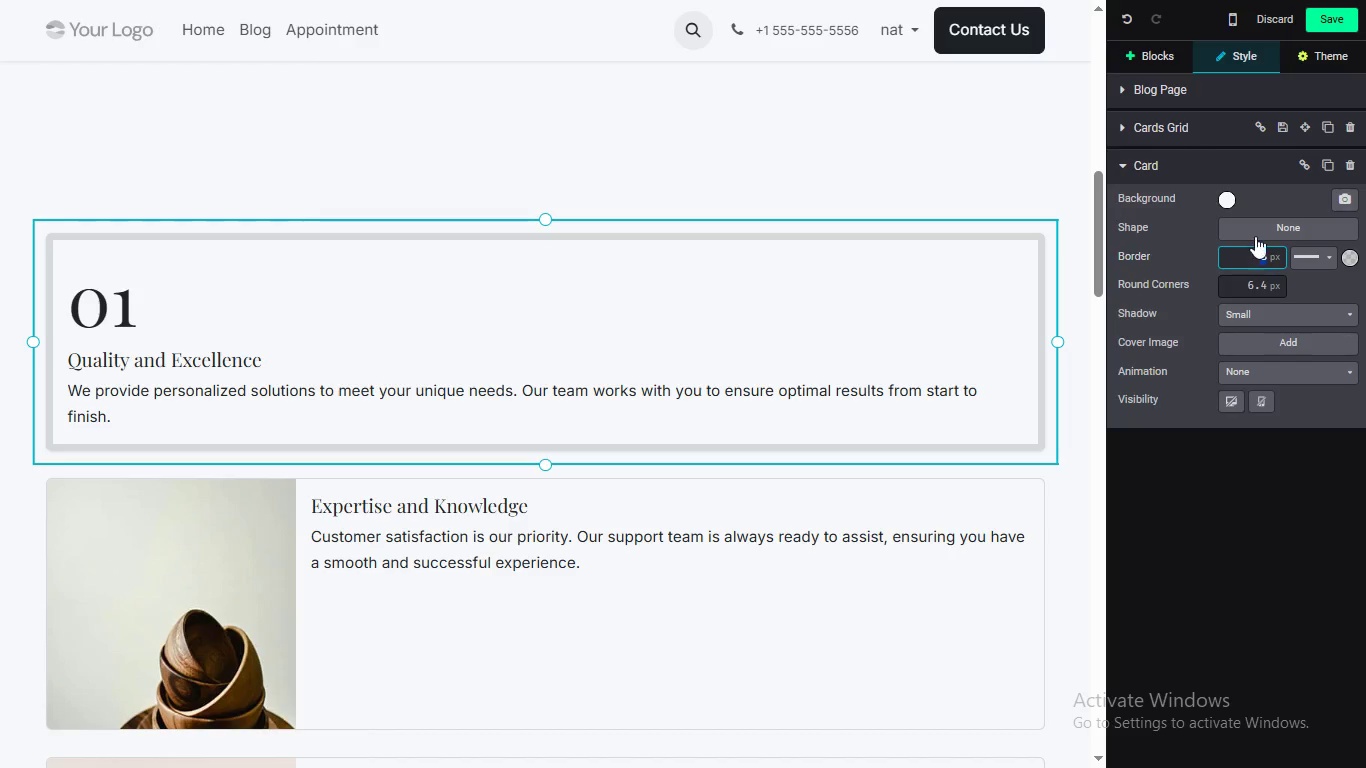 
left_click_drag(start_coordinate=[1256, 228], to_coordinate=[1258, 222])
 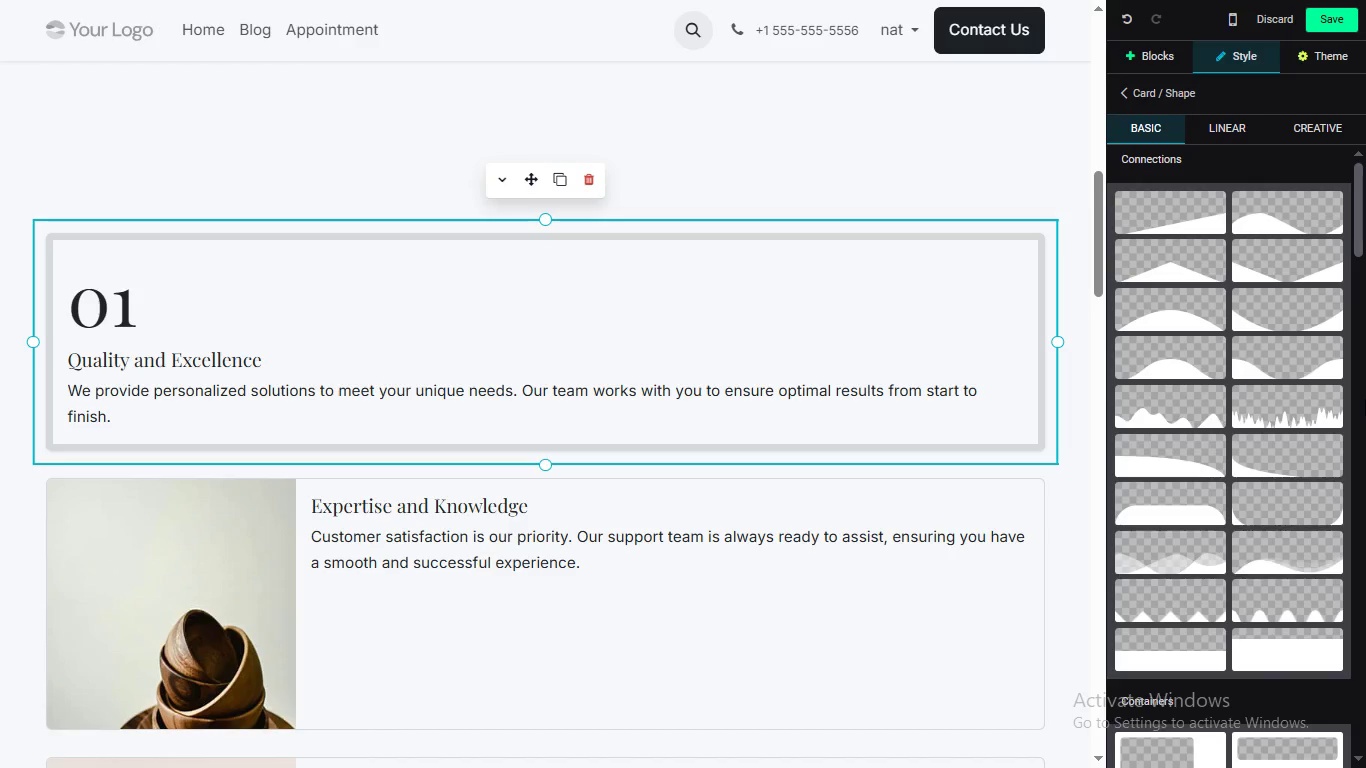 
scroll: coordinate [1221, 363], scroll_direction: down, amount: 11.0
 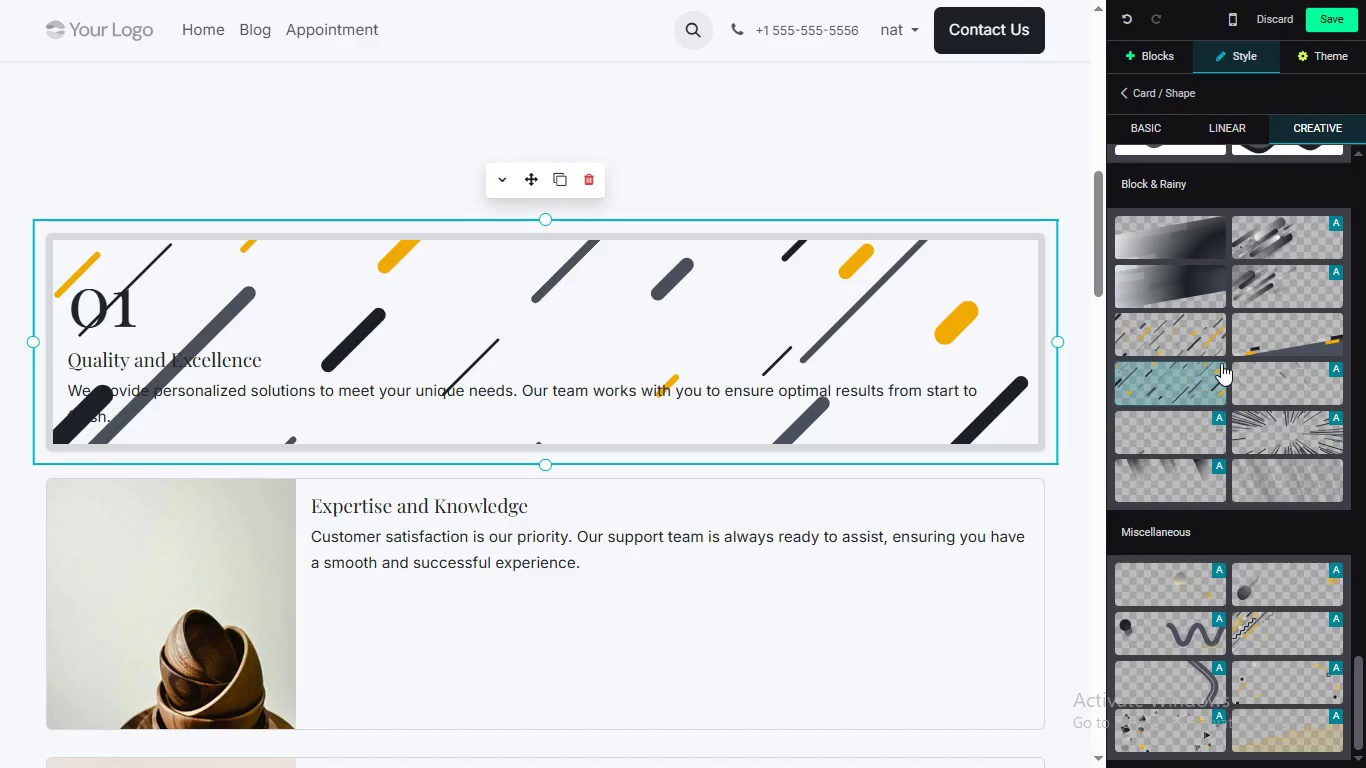 
scroll: coordinate [1222, 365], scroll_direction: down, amount: 2.0
 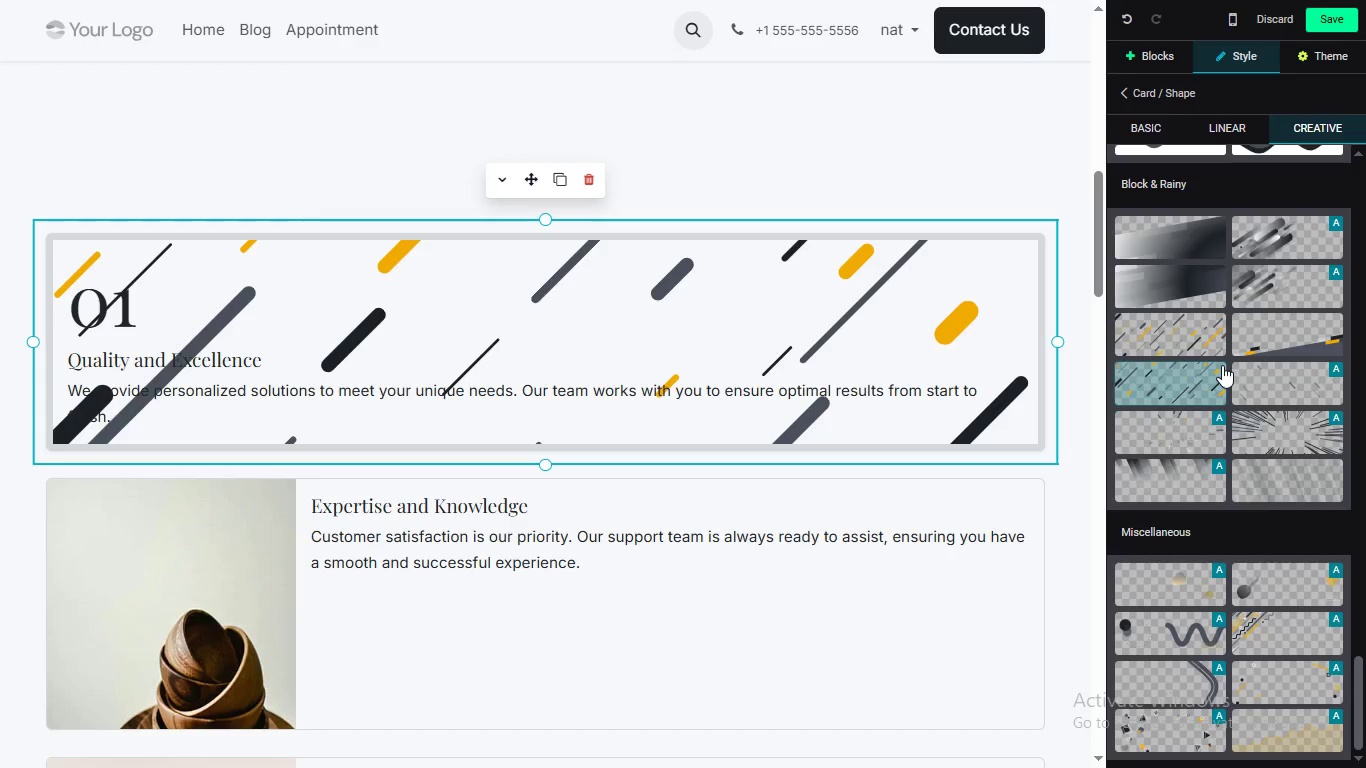 
scroll: coordinate [1233, 383], scroll_direction: up, amount: 2.0
 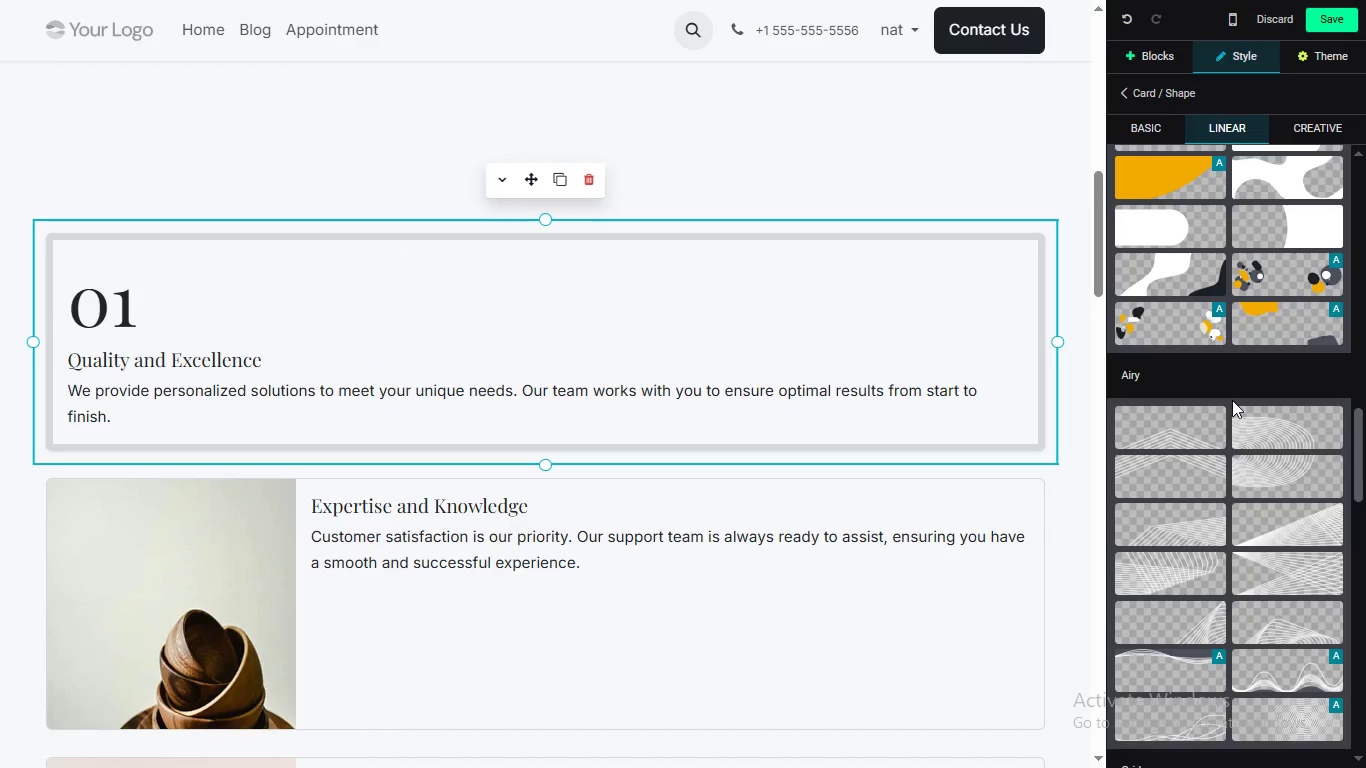 
scroll: coordinate [1239, 420], scroll_direction: none, amount: 0.0
 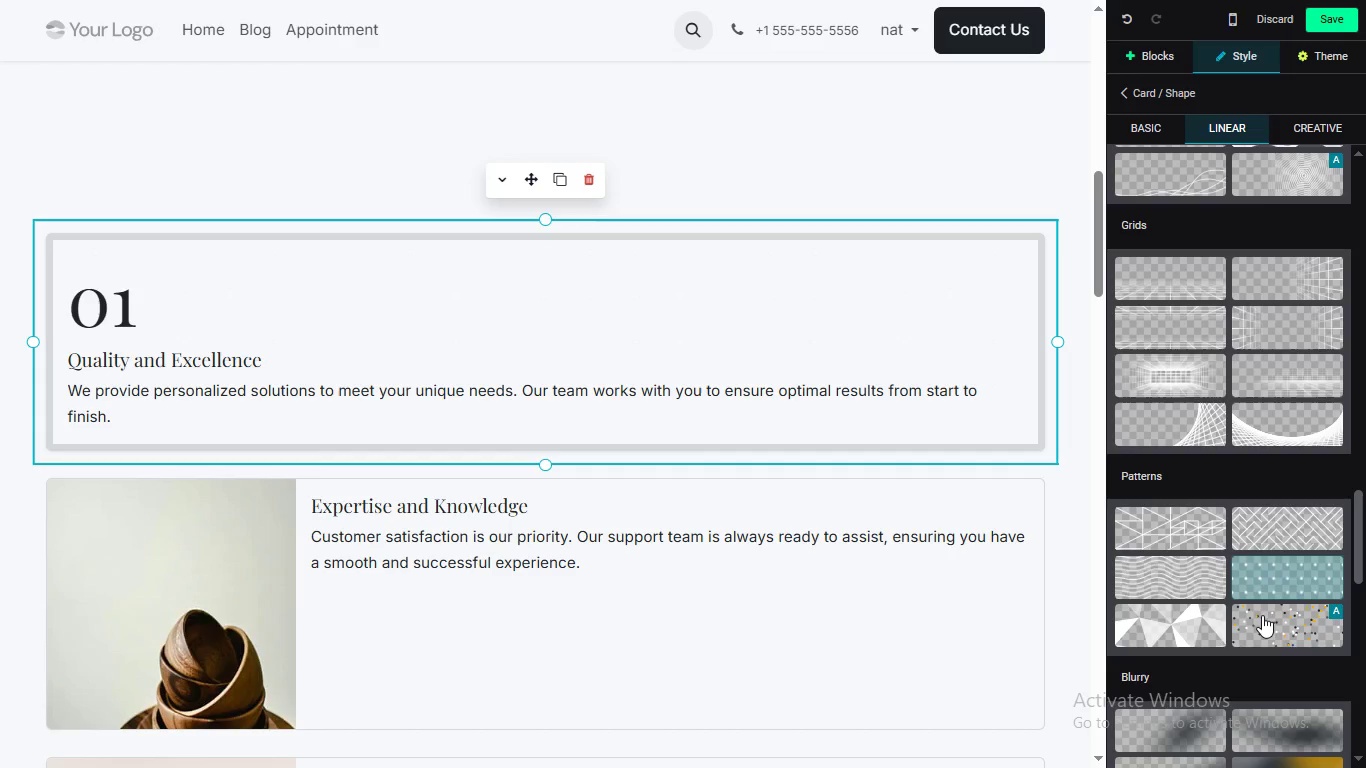 
wait(15.84)
 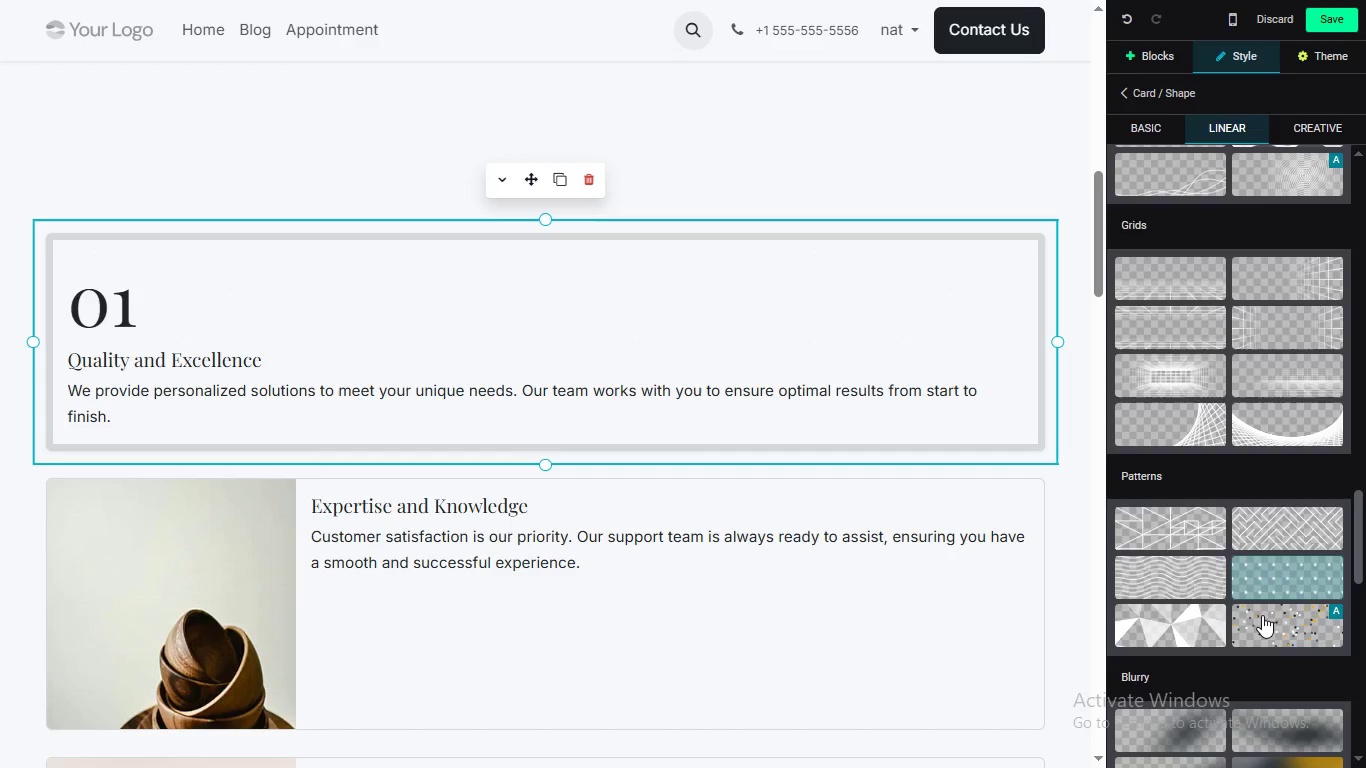 
scroll: coordinate [1251, 595], scroll_direction: down, amount: 1.0
 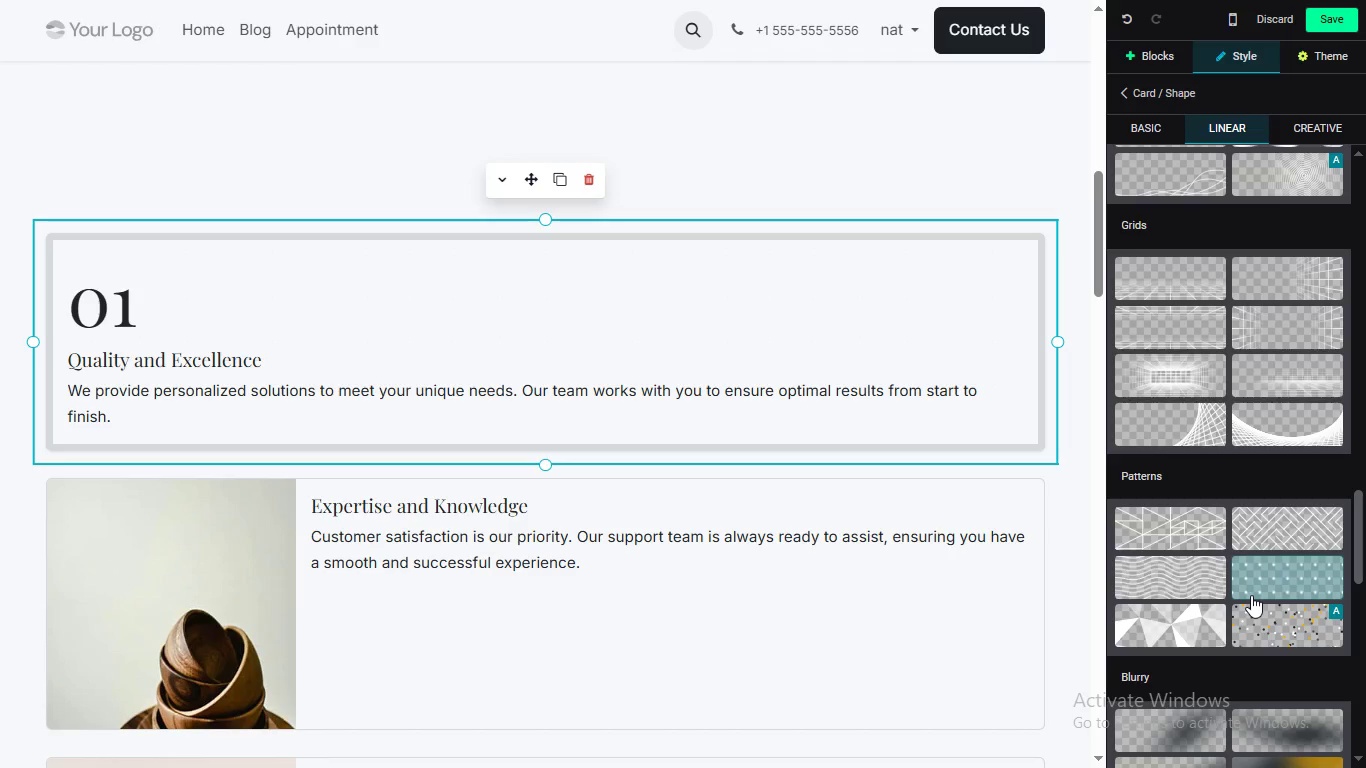 
scroll: coordinate [1269, 587], scroll_direction: none, amount: 0.0
 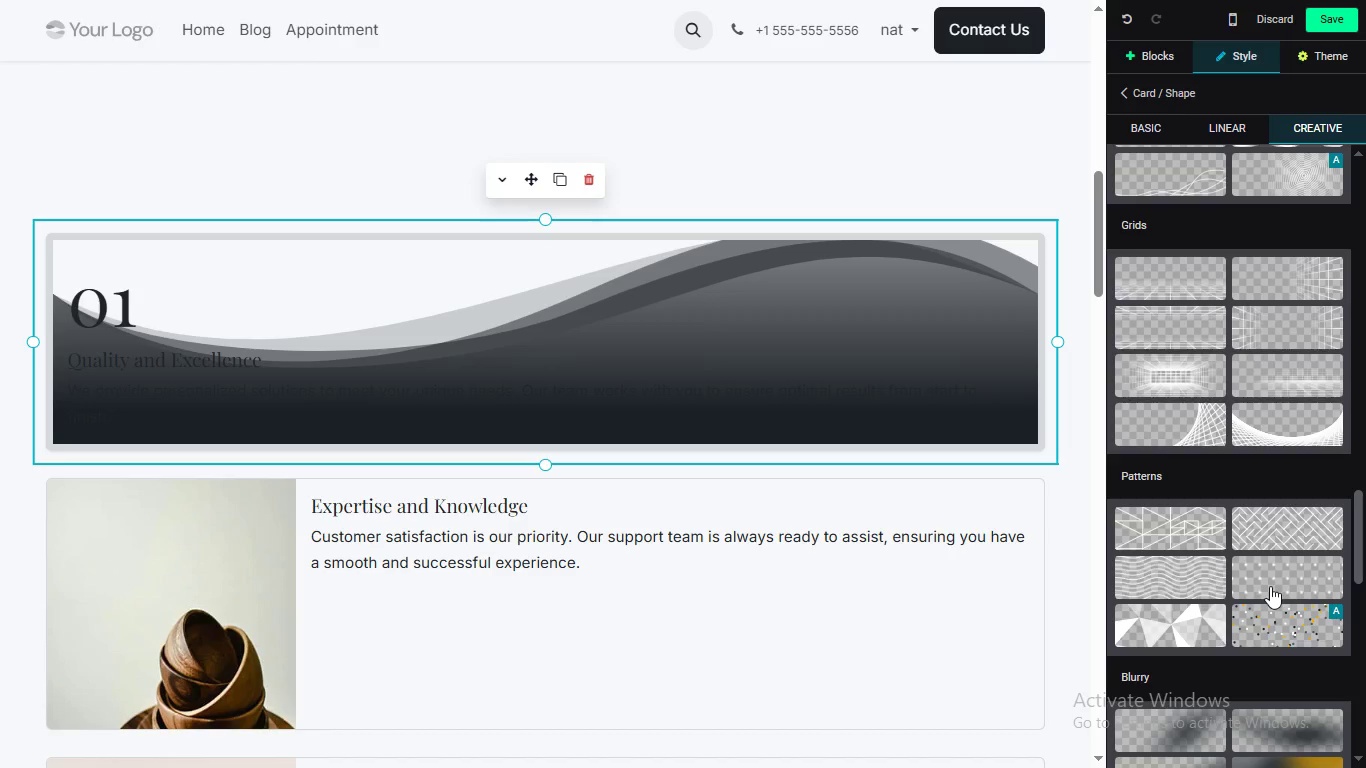 
scroll: coordinate [1275, 493], scroll_direction: down, amount: 5.0
 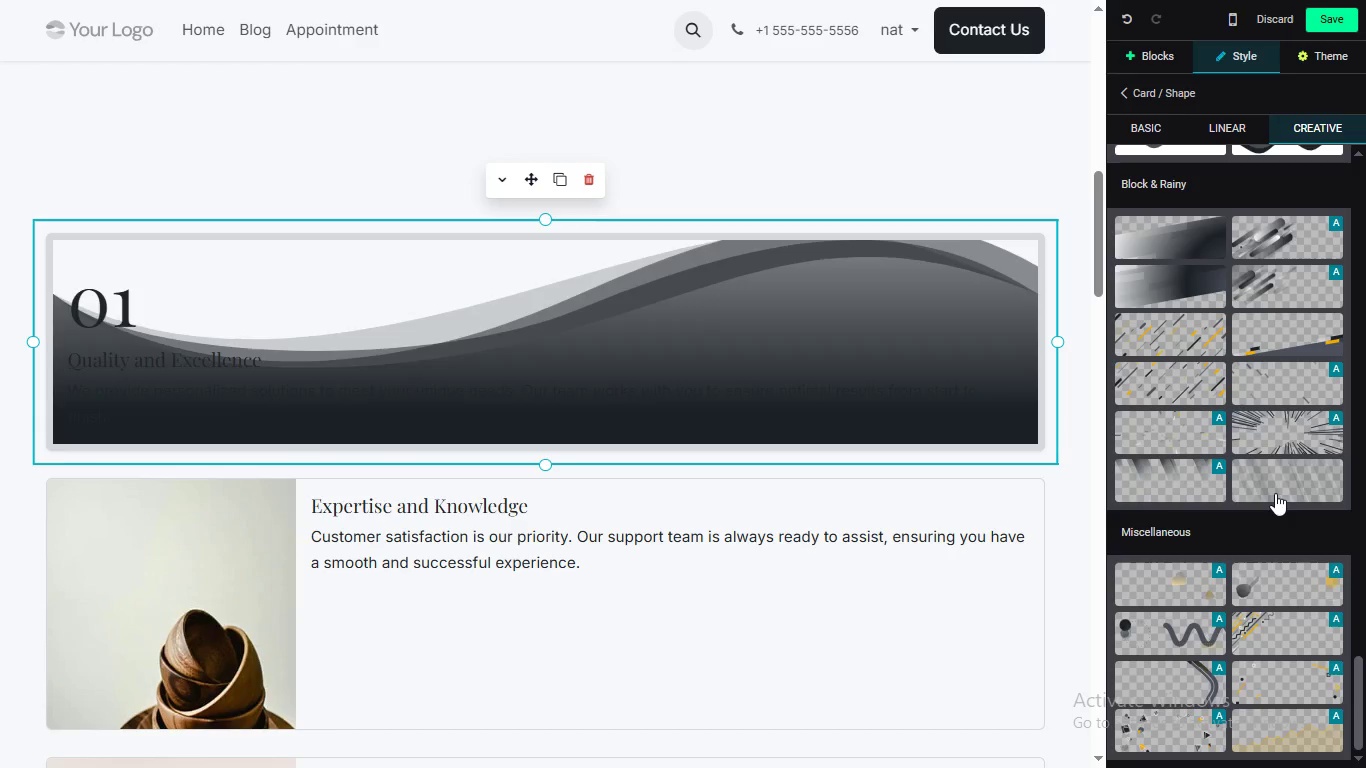 
mouse_move([1310, 532])
 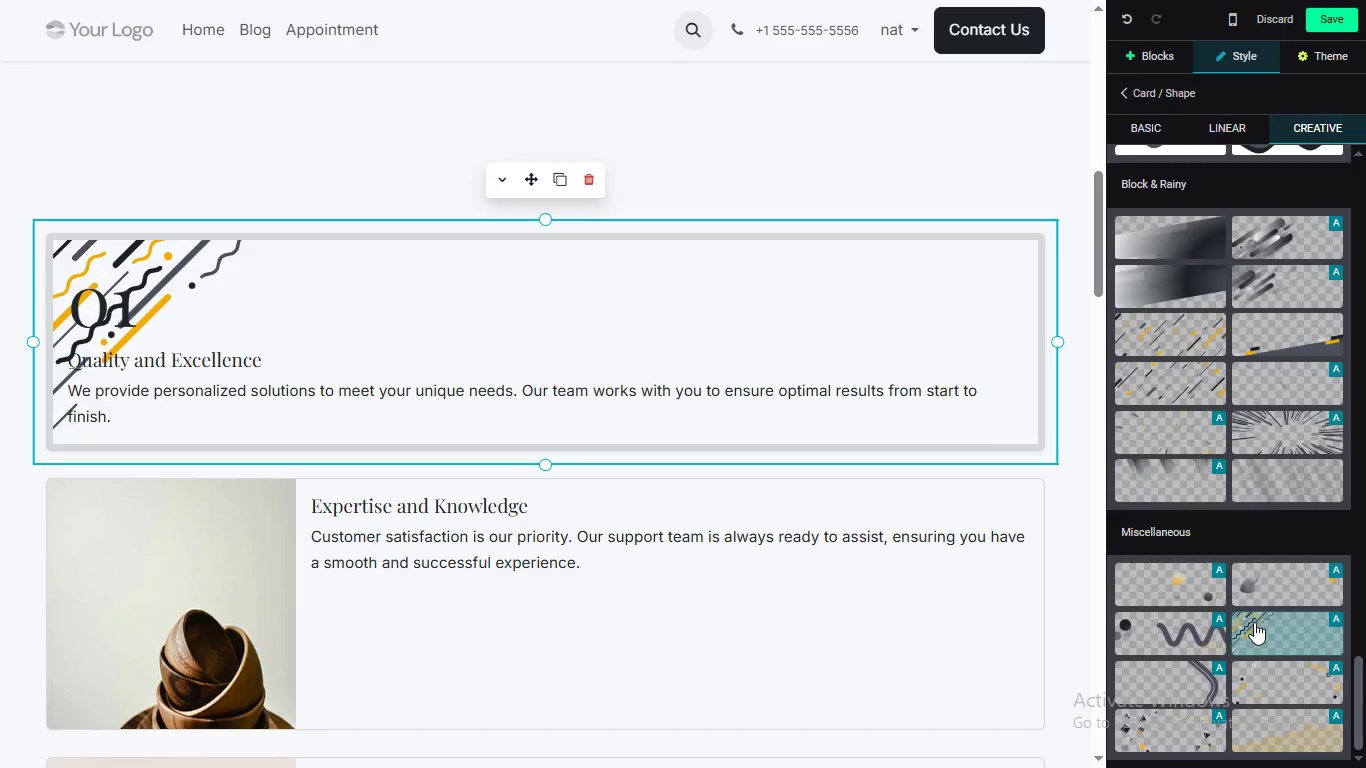 
mouse_move([1243, 668])
 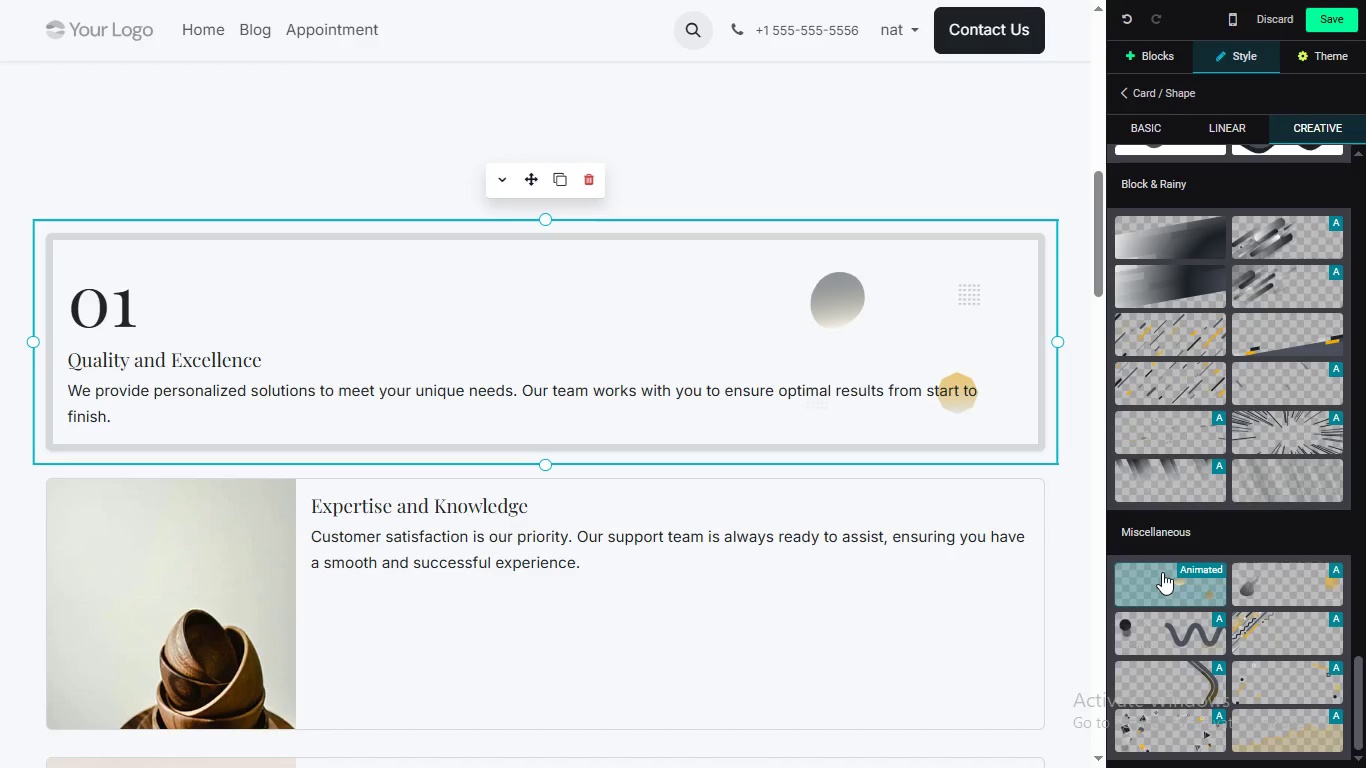 
wait(8.22)
 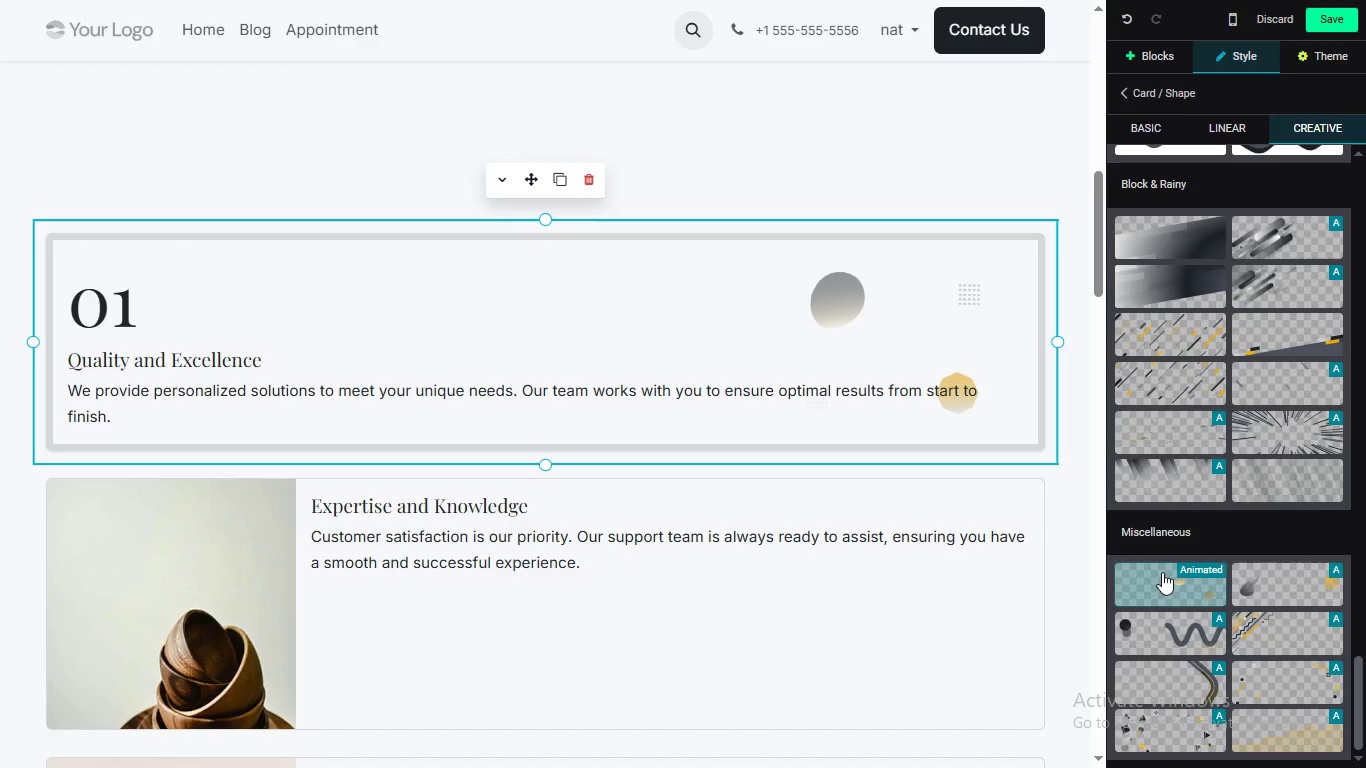 
left_click([1163, 572])
 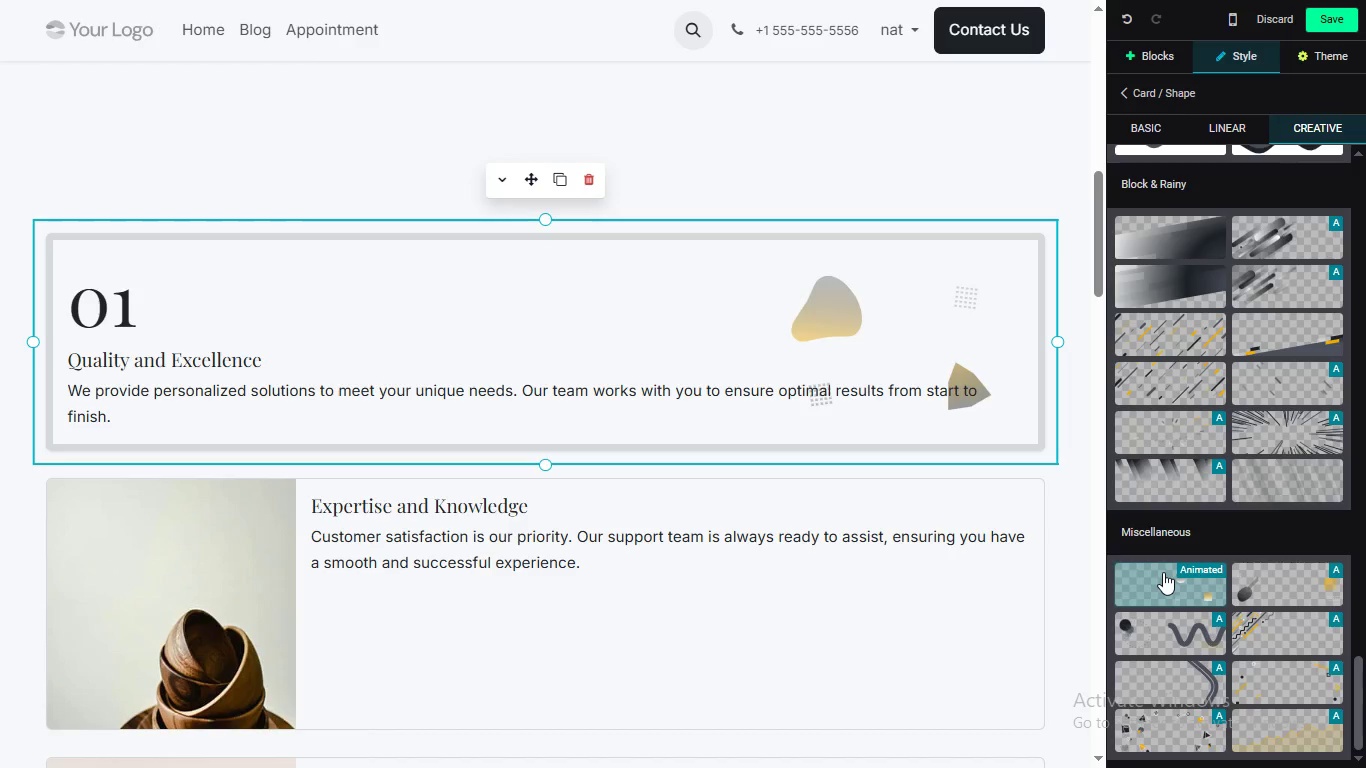 
scroll: coordinate [1162, 572], scroll_direction: down, amount: 2.0
 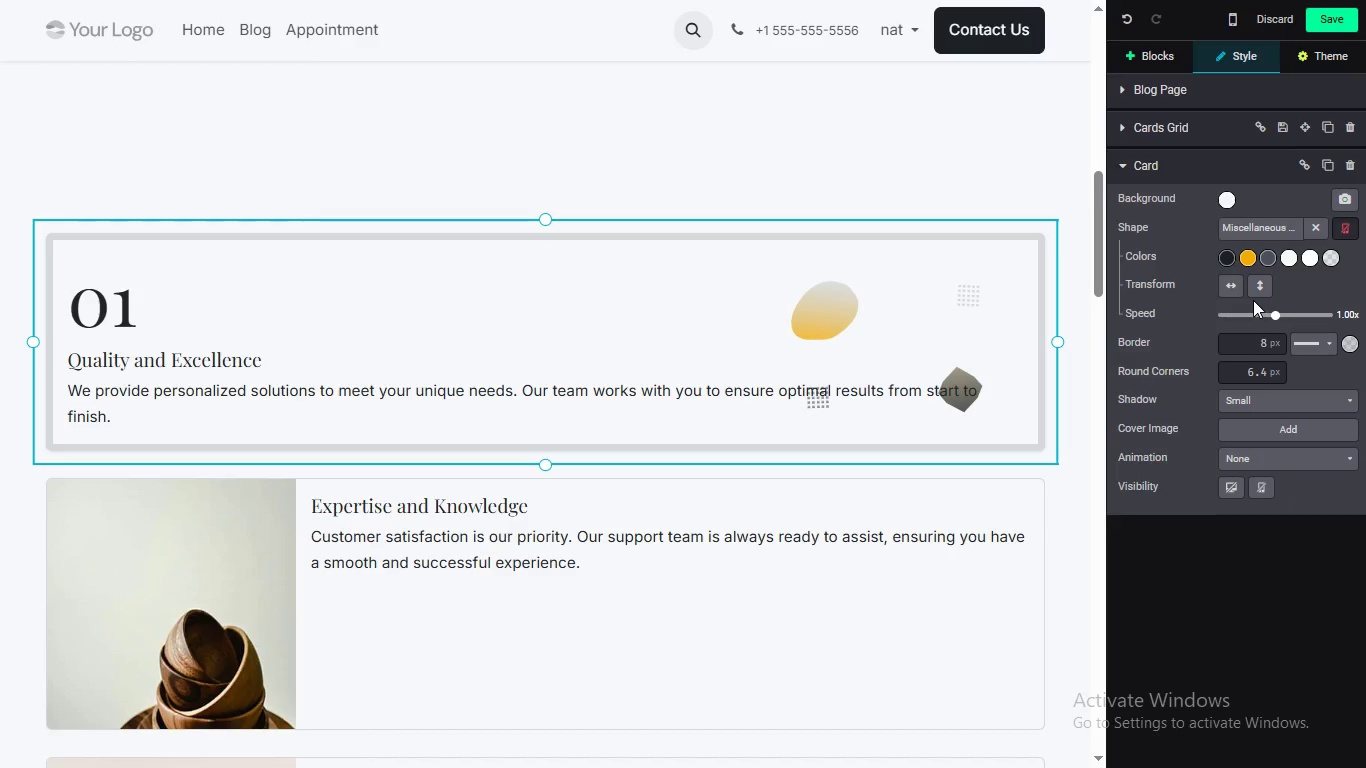 
wait(6.01)
 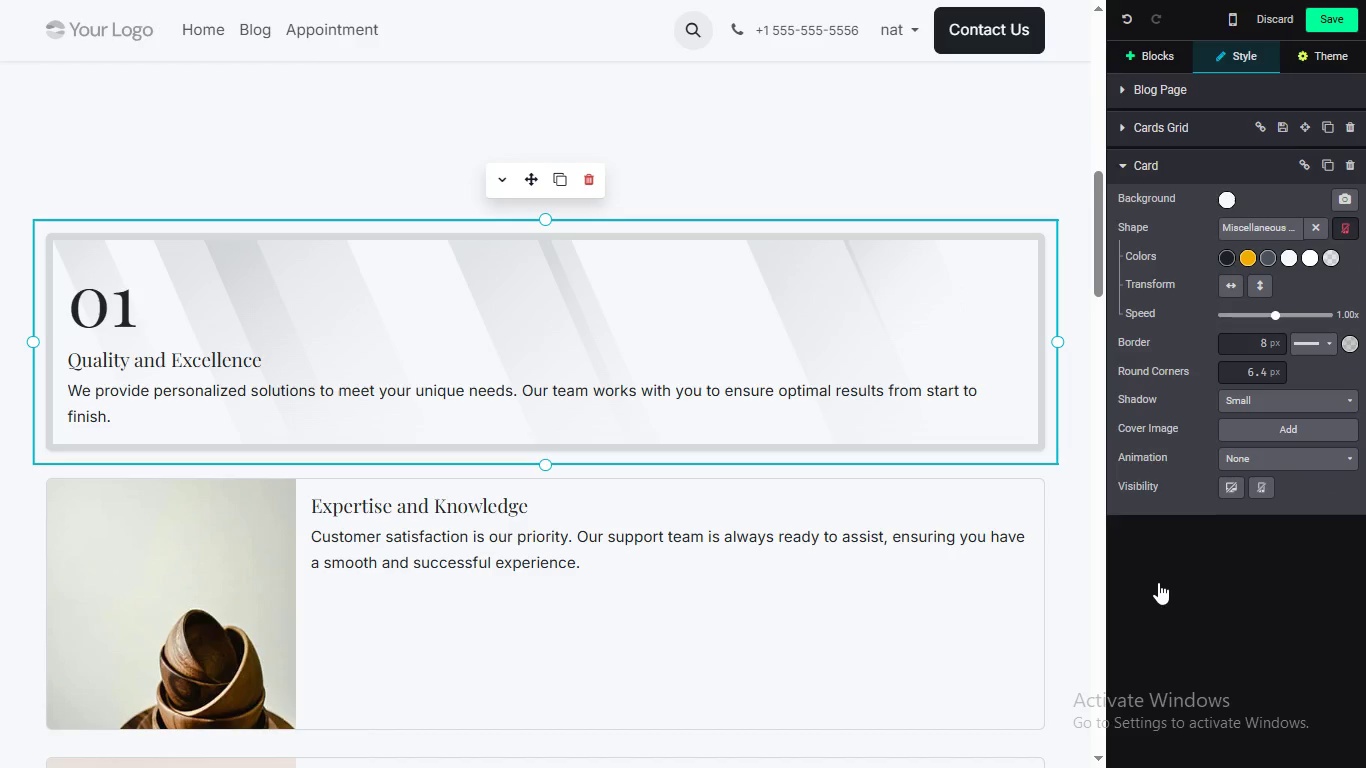 
left_click([1233, 340])
 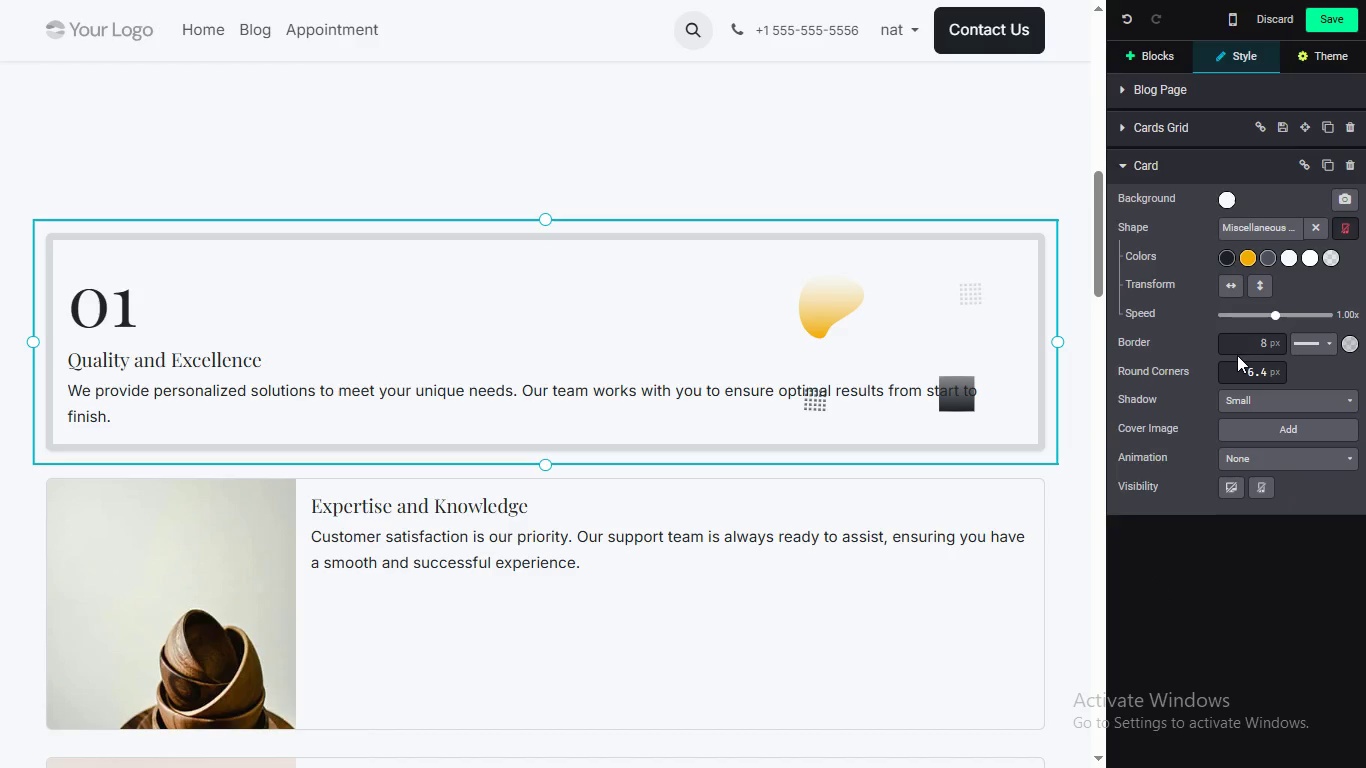 
double_click([1234, 342])
 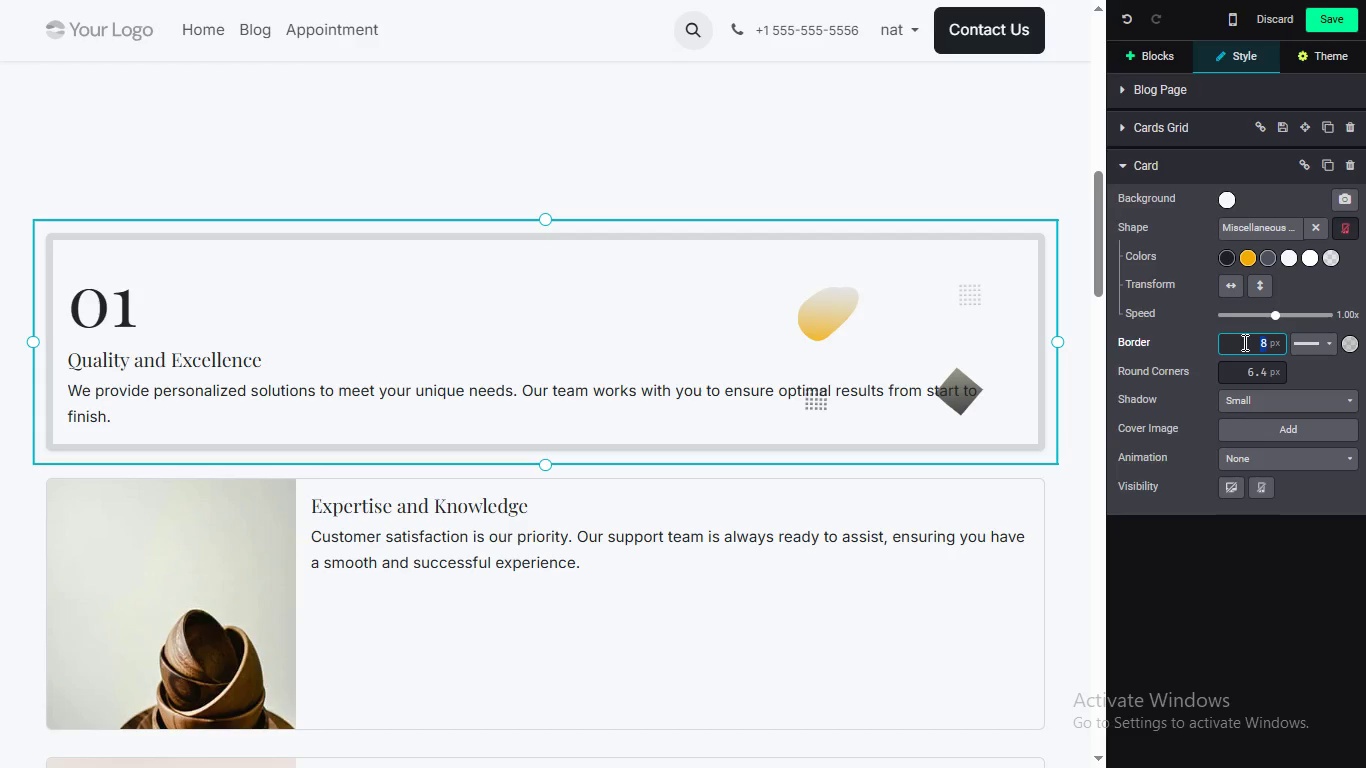 
key(0)
 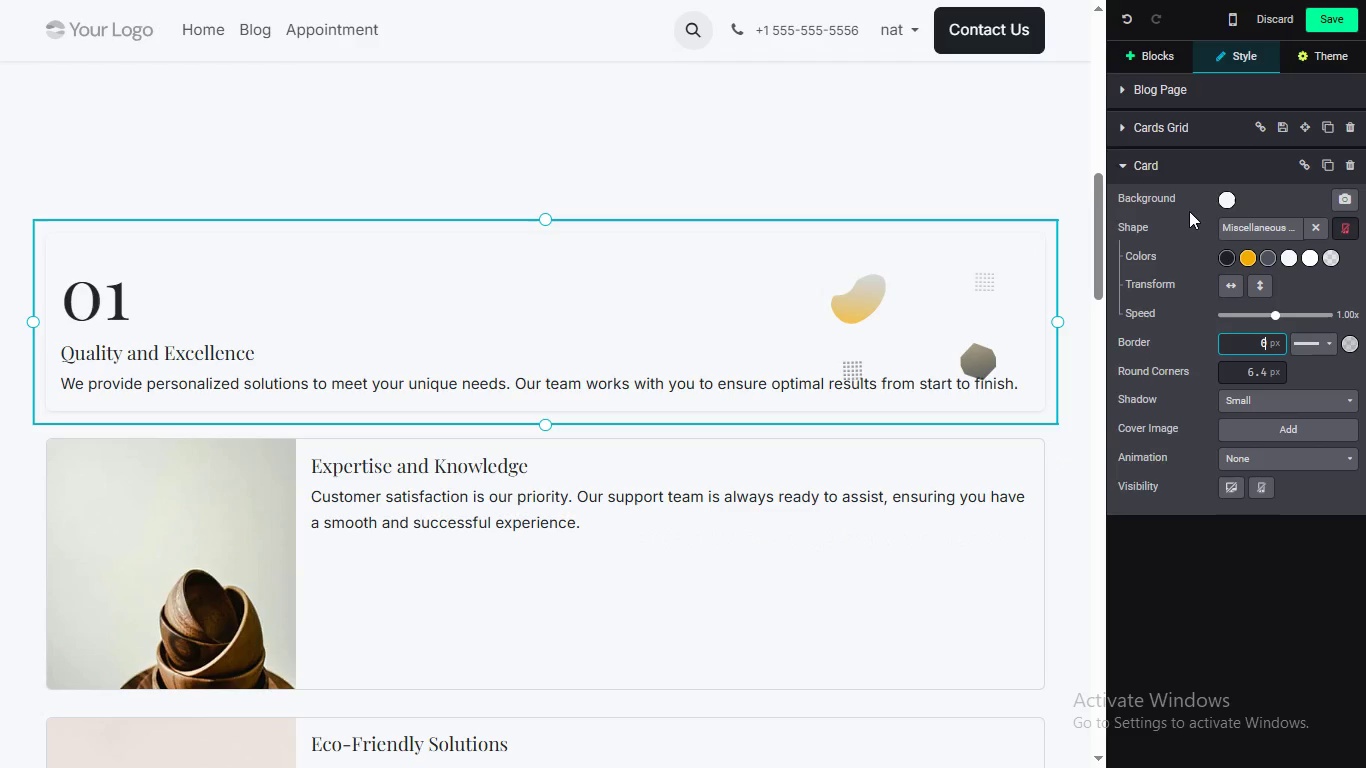 
left_click([1046, 156])
 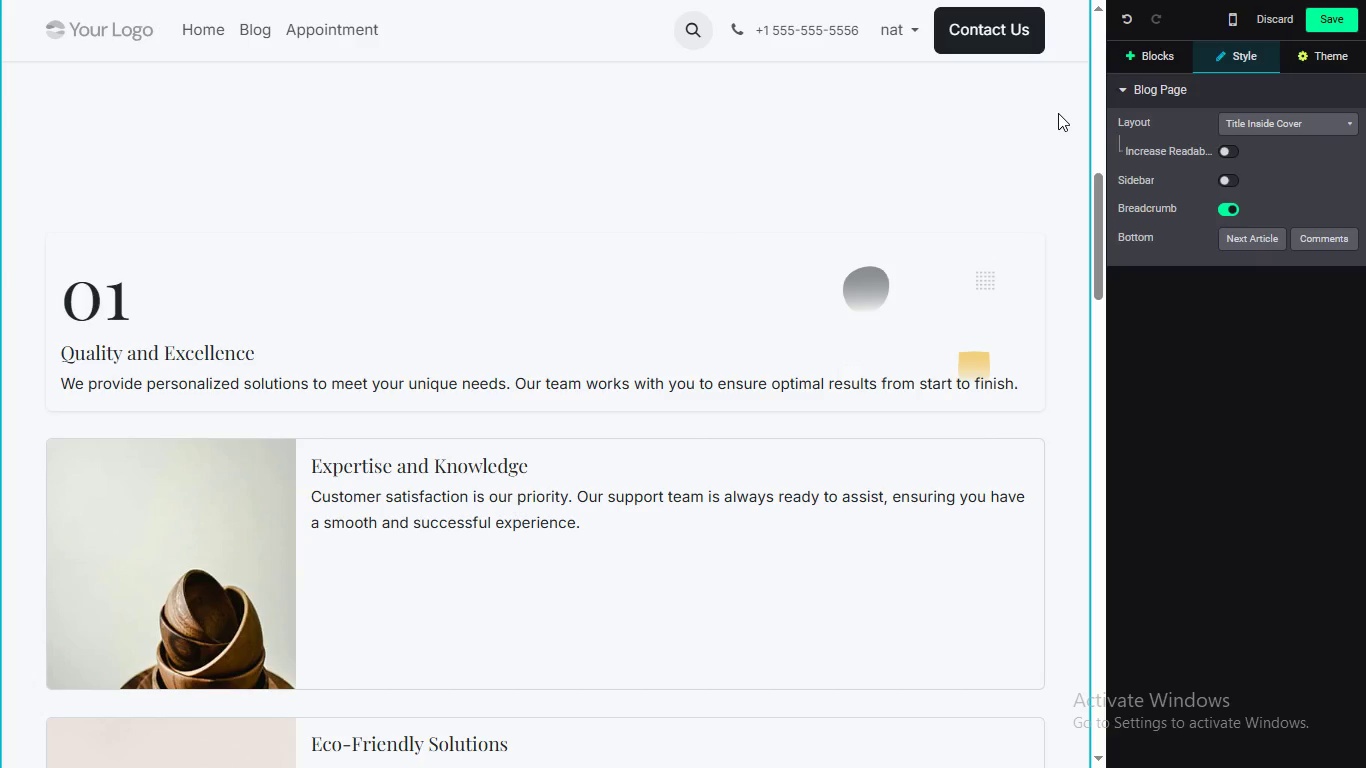 
wait(15.33)
 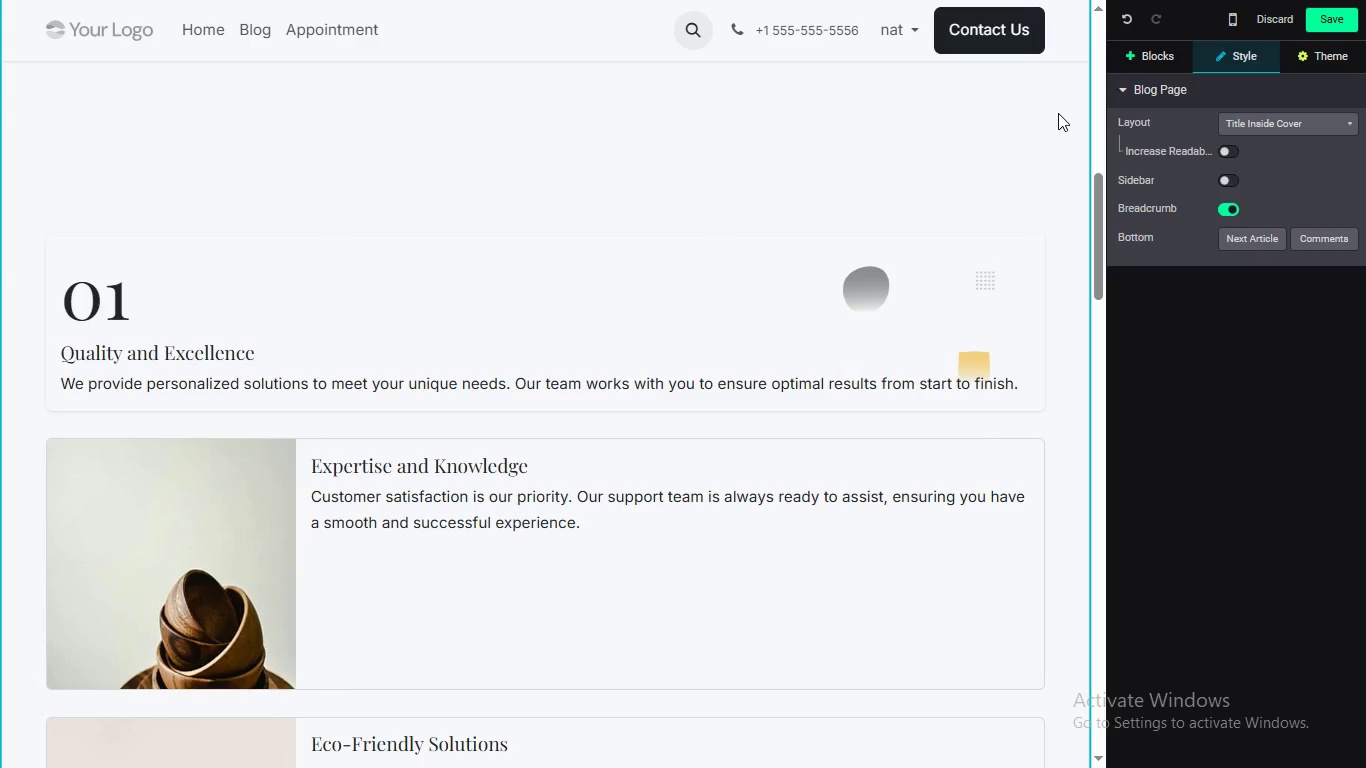 
left_click([929, 506])
 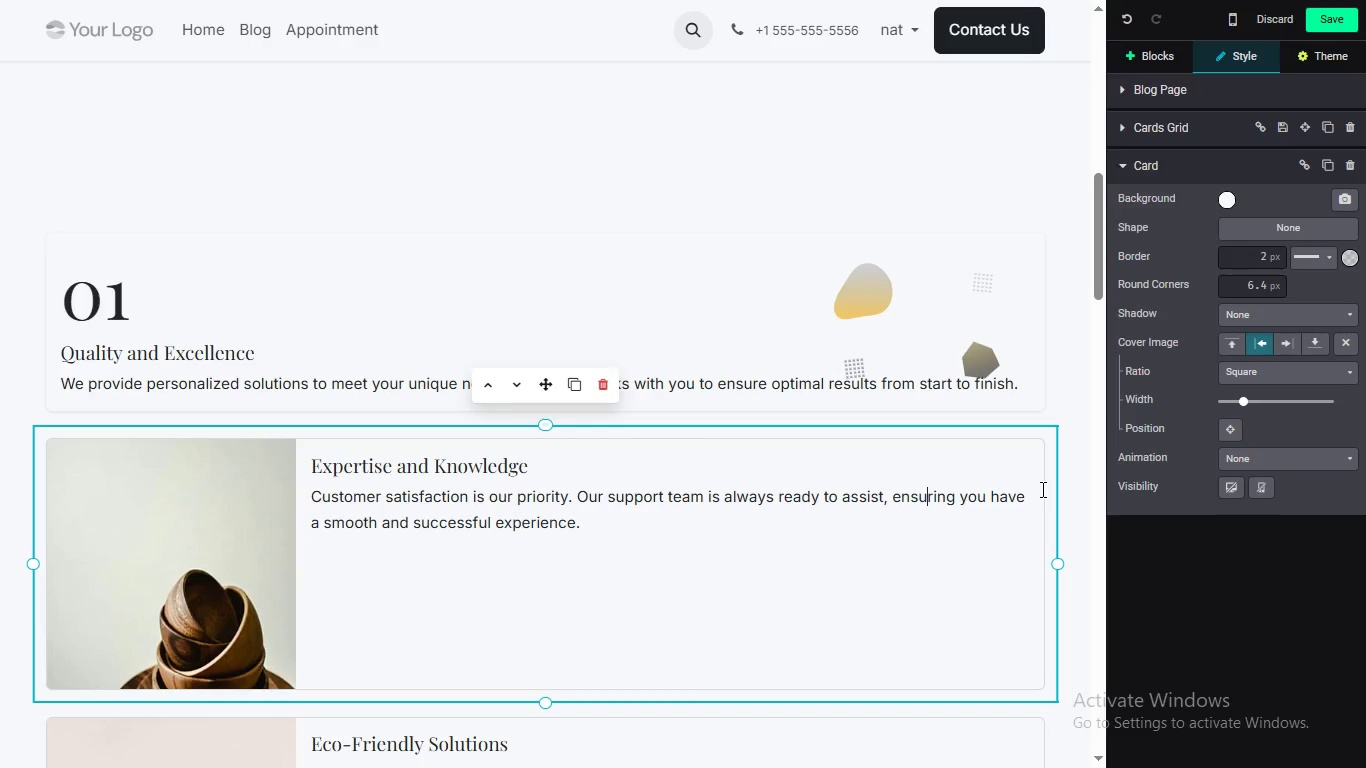 
left_click([598, 386])
 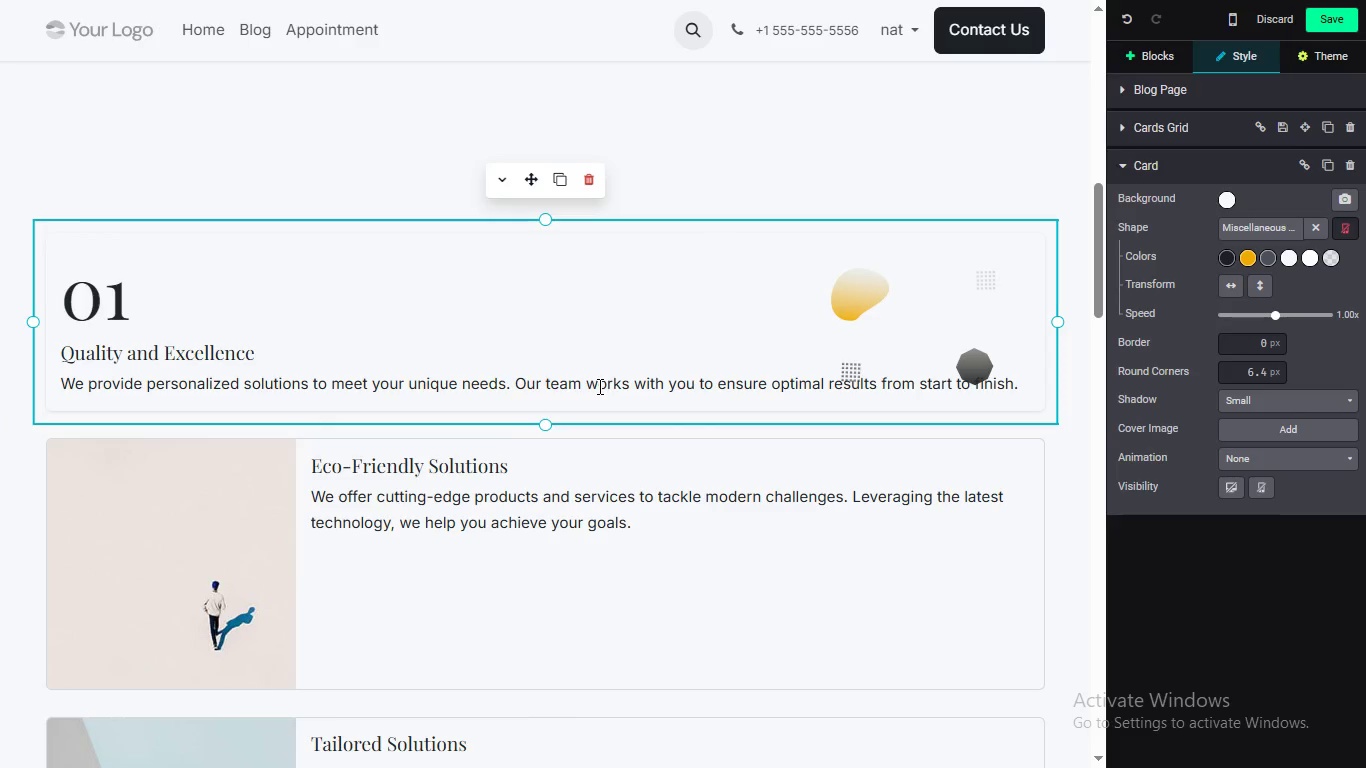 
left_click_drag(start_coordinate=[1100, 261], to_coordinate=[1103, 321])
 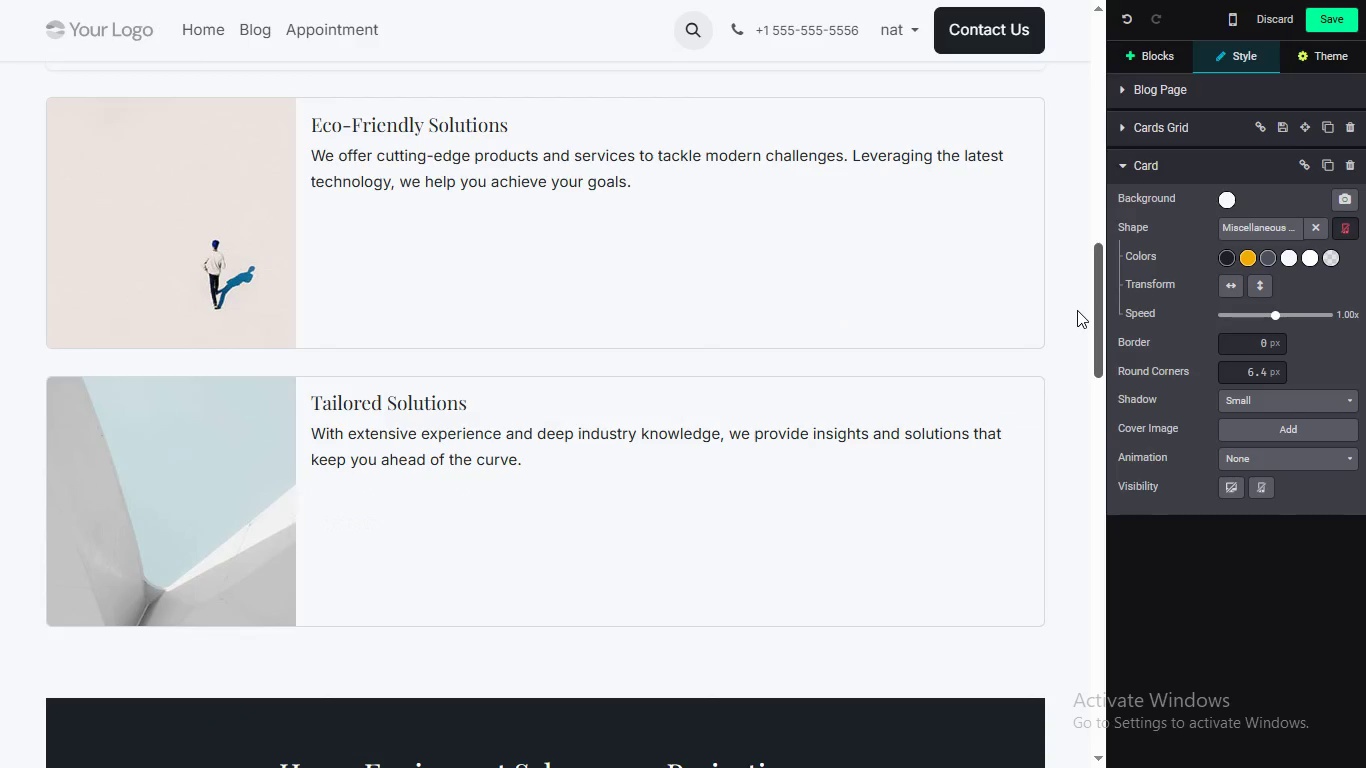 
left_click([901, 247])
 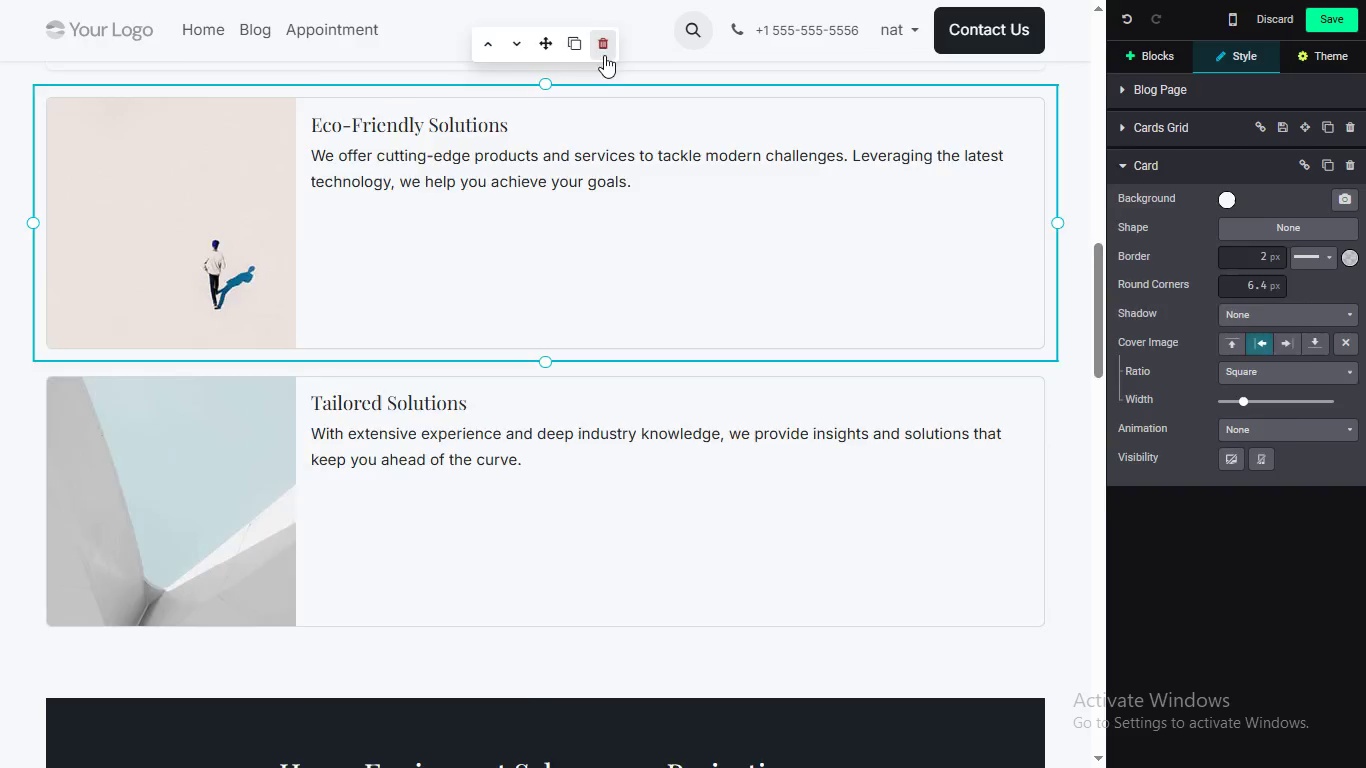 
wait(7.8)
 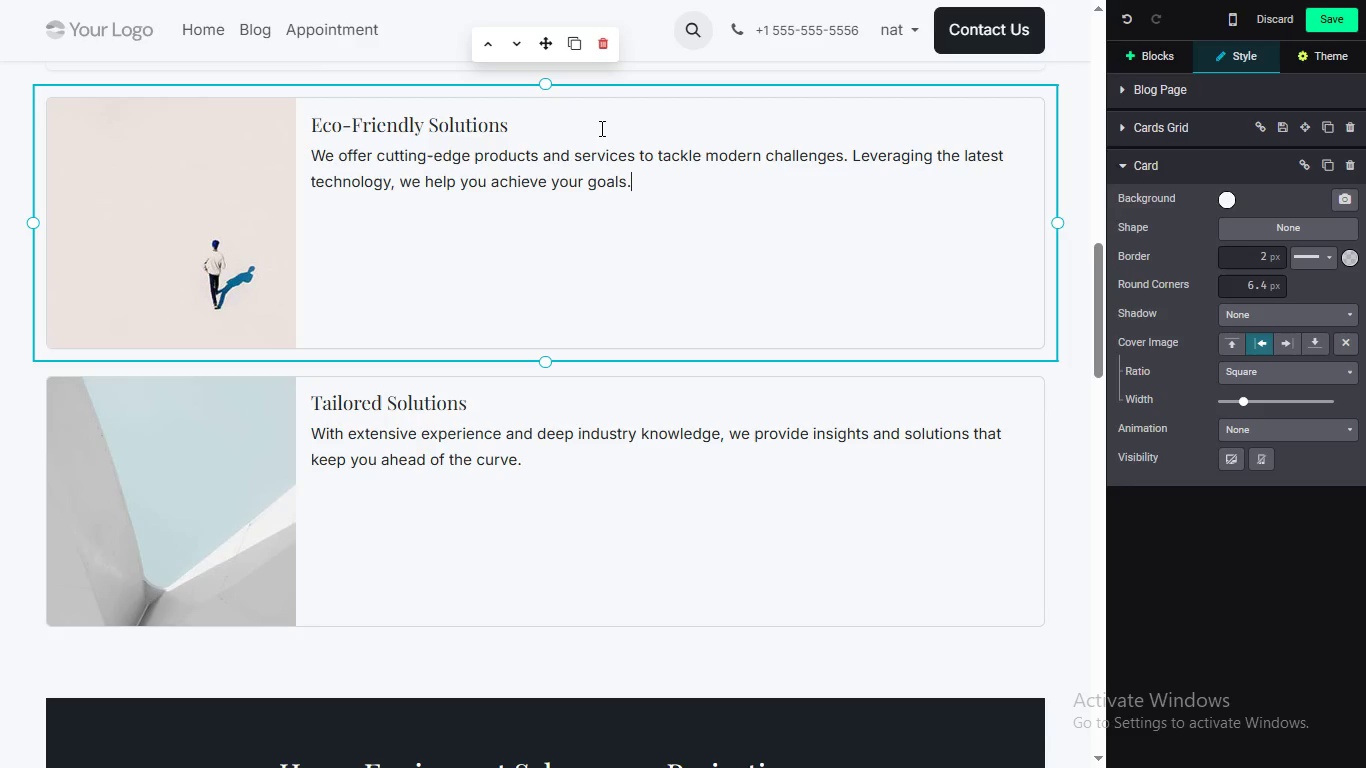 
left_click([593, 118])
 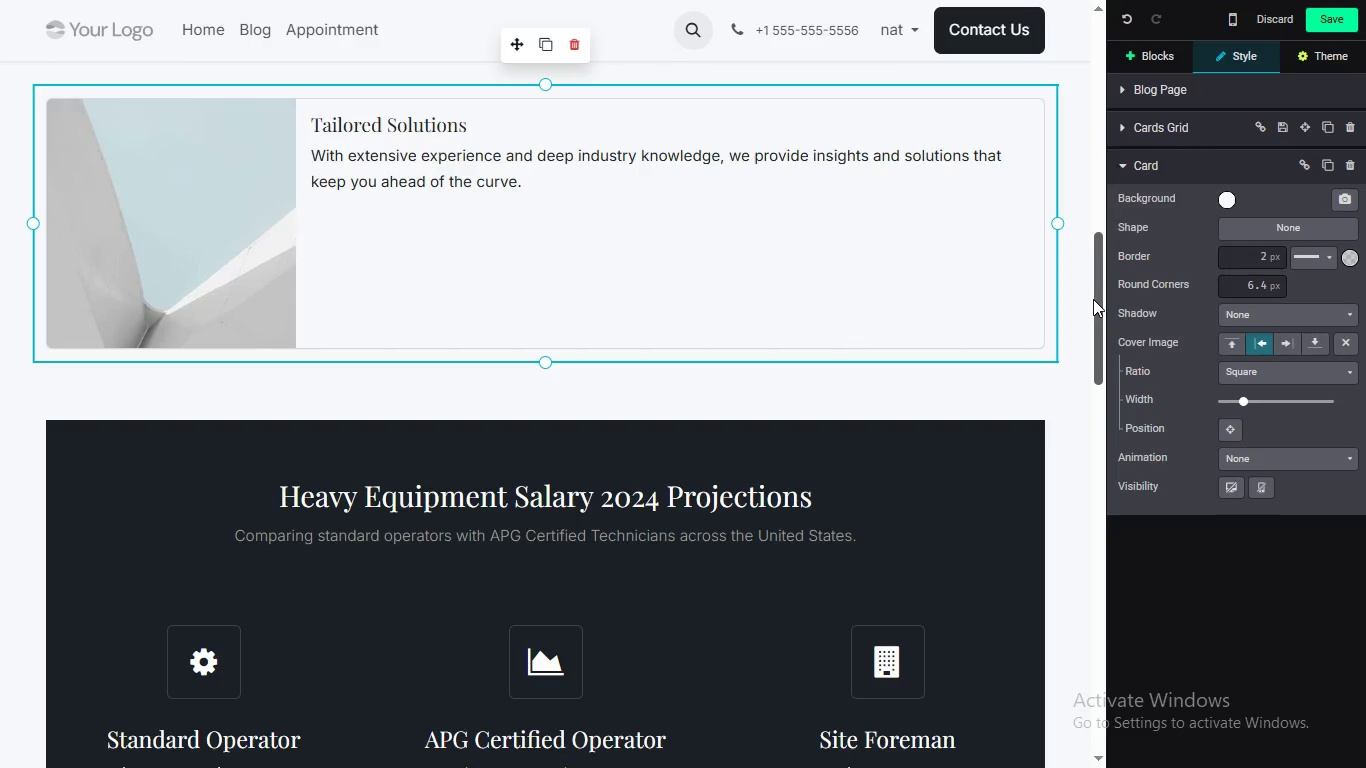 
wait(5.95)
 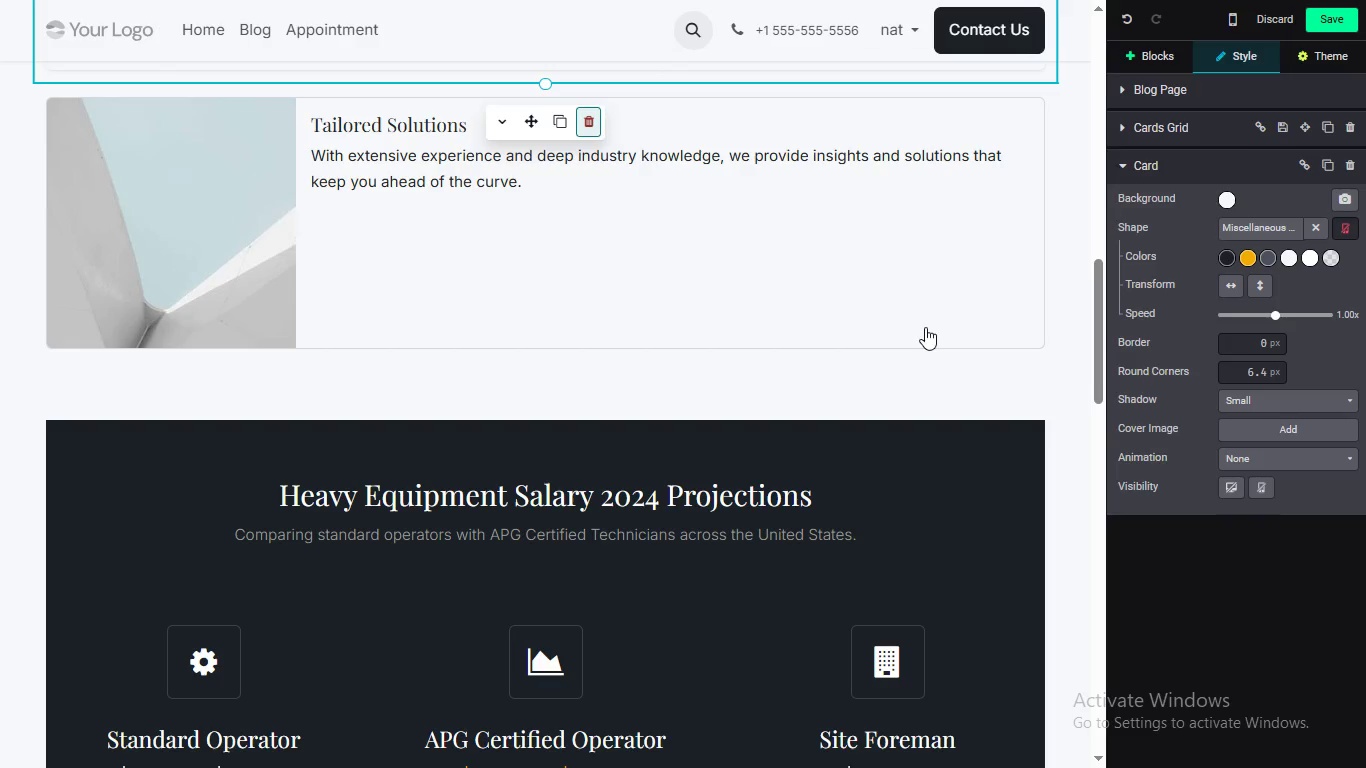 
left_click_drag(start_coordinate=[1095, 297], to_coordinate=[1096, 202])
 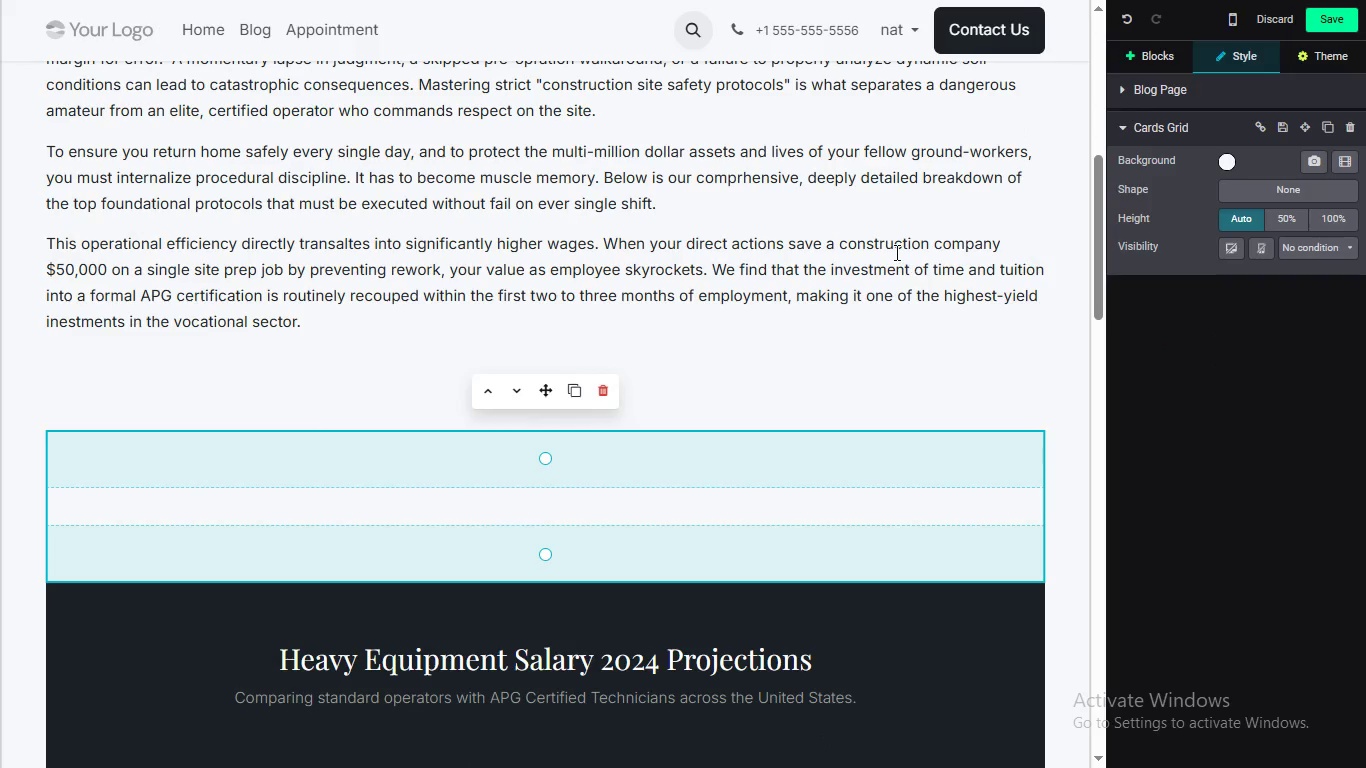 
key(Control+Z)
 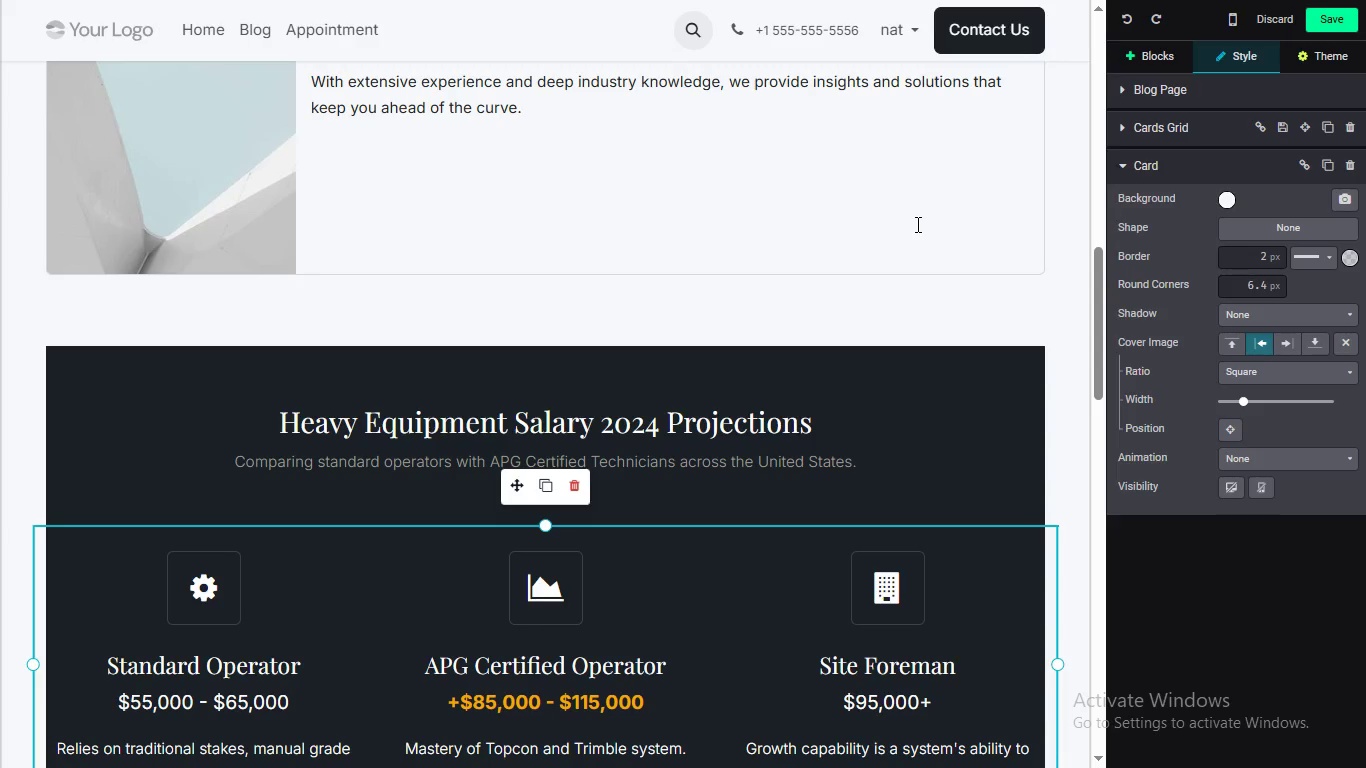 
left_click_drag(start_coordinate=[1097, 310], to_coordinate=[1128, 227])
 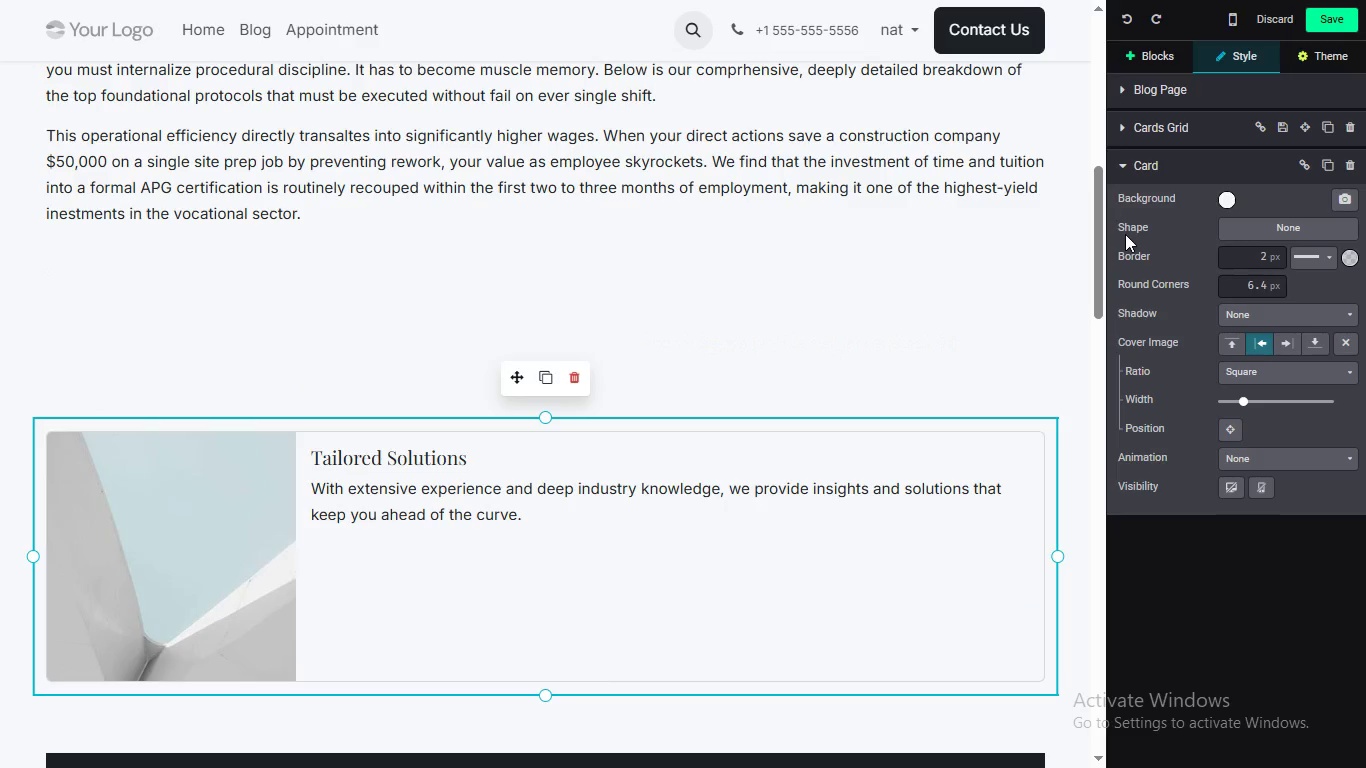 
key(Control+Z)
 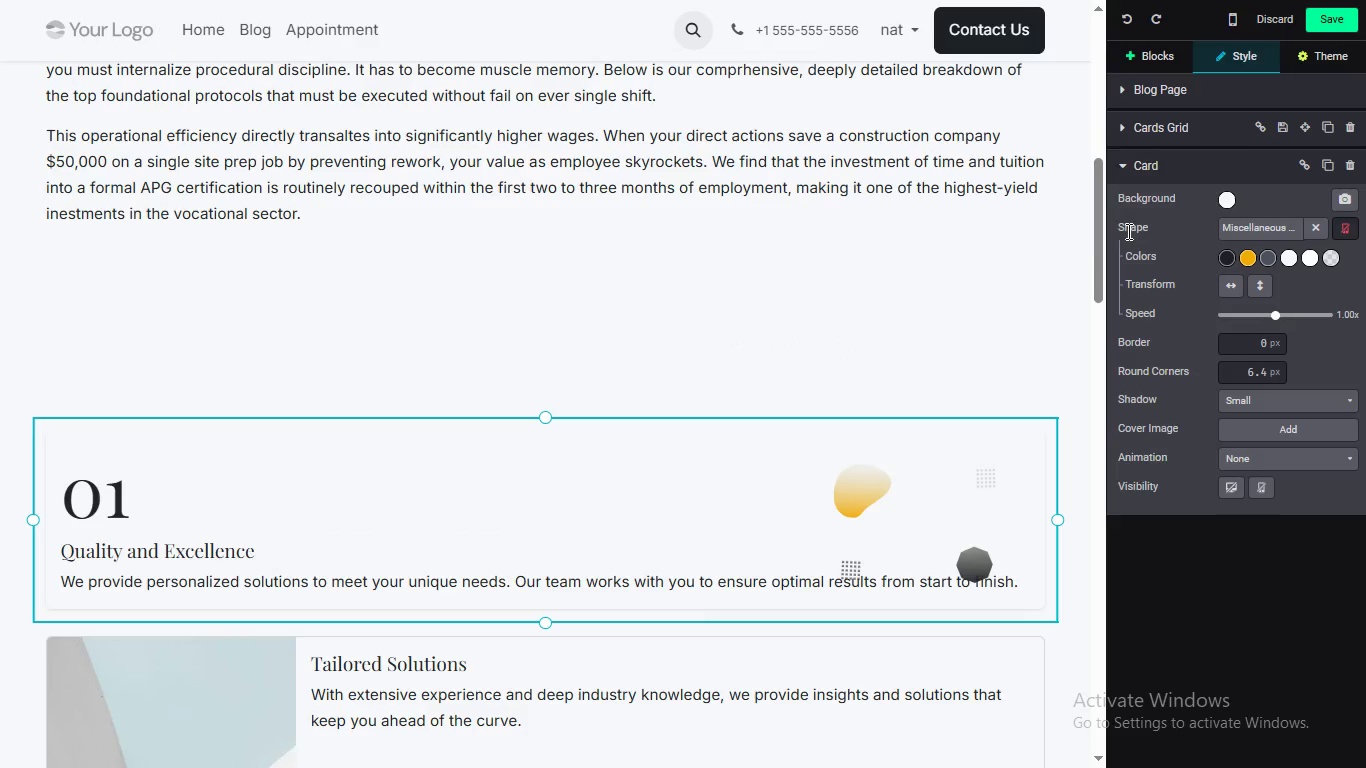 
left_click_drag(start_coordinate=[1106, 218], to_coordinate=[1106, 224])
 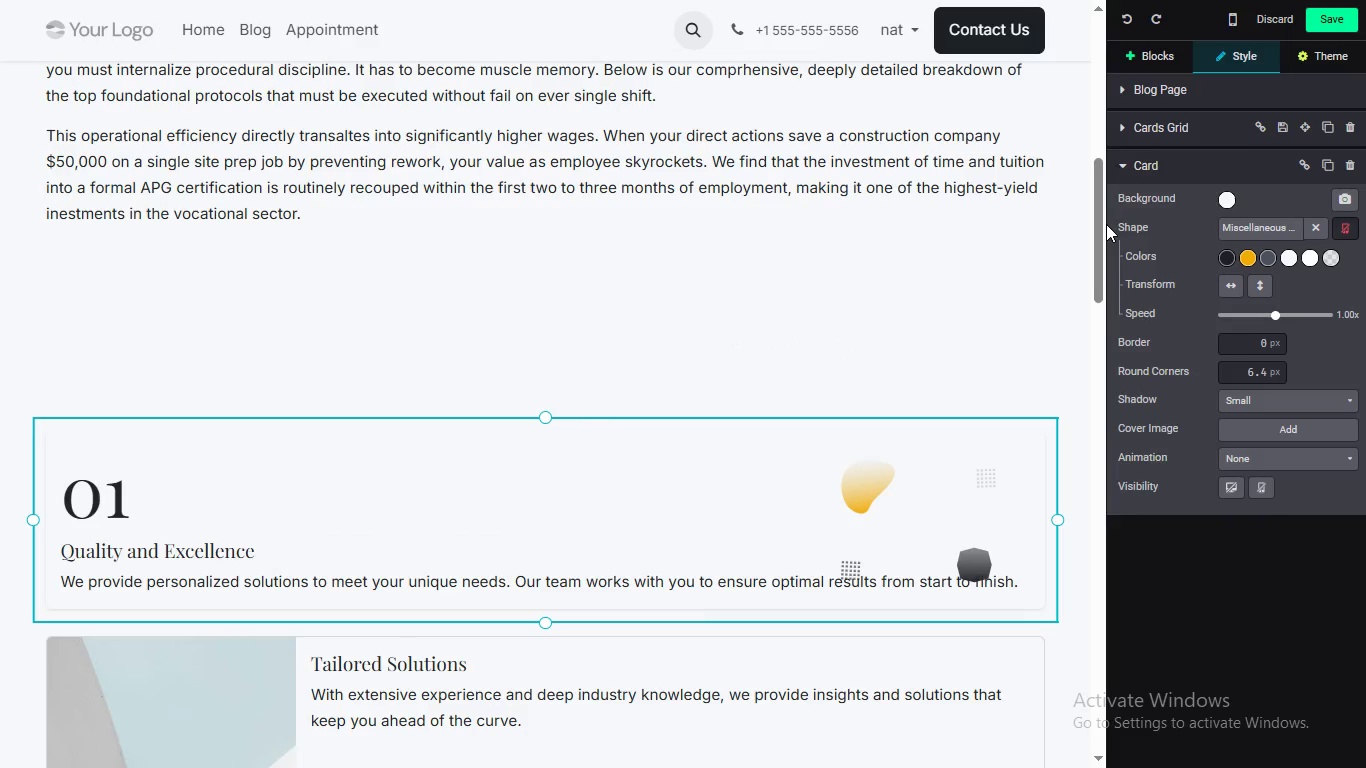 
left_click_drag(start_coordinate=[1103, 217], to_coordinate=[1087, 291])
 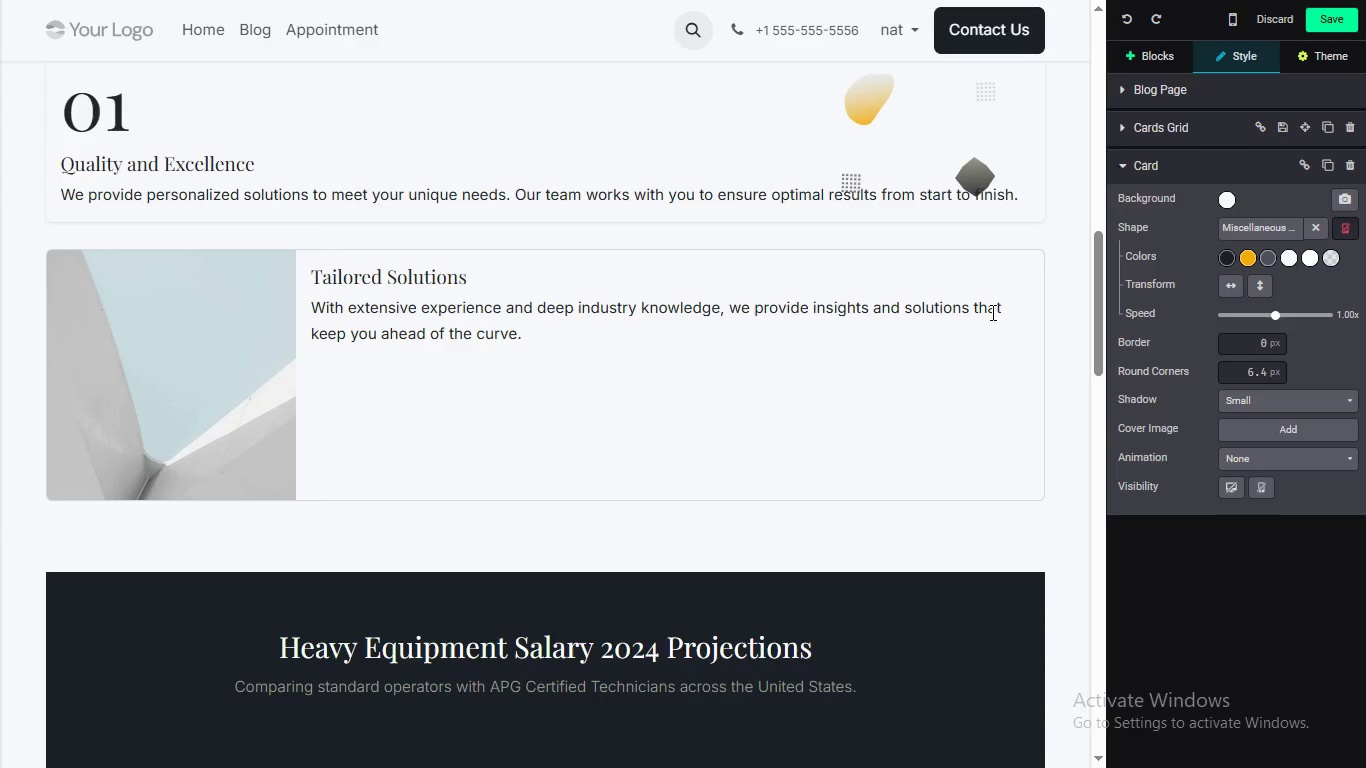 
left_click([974, 331])
 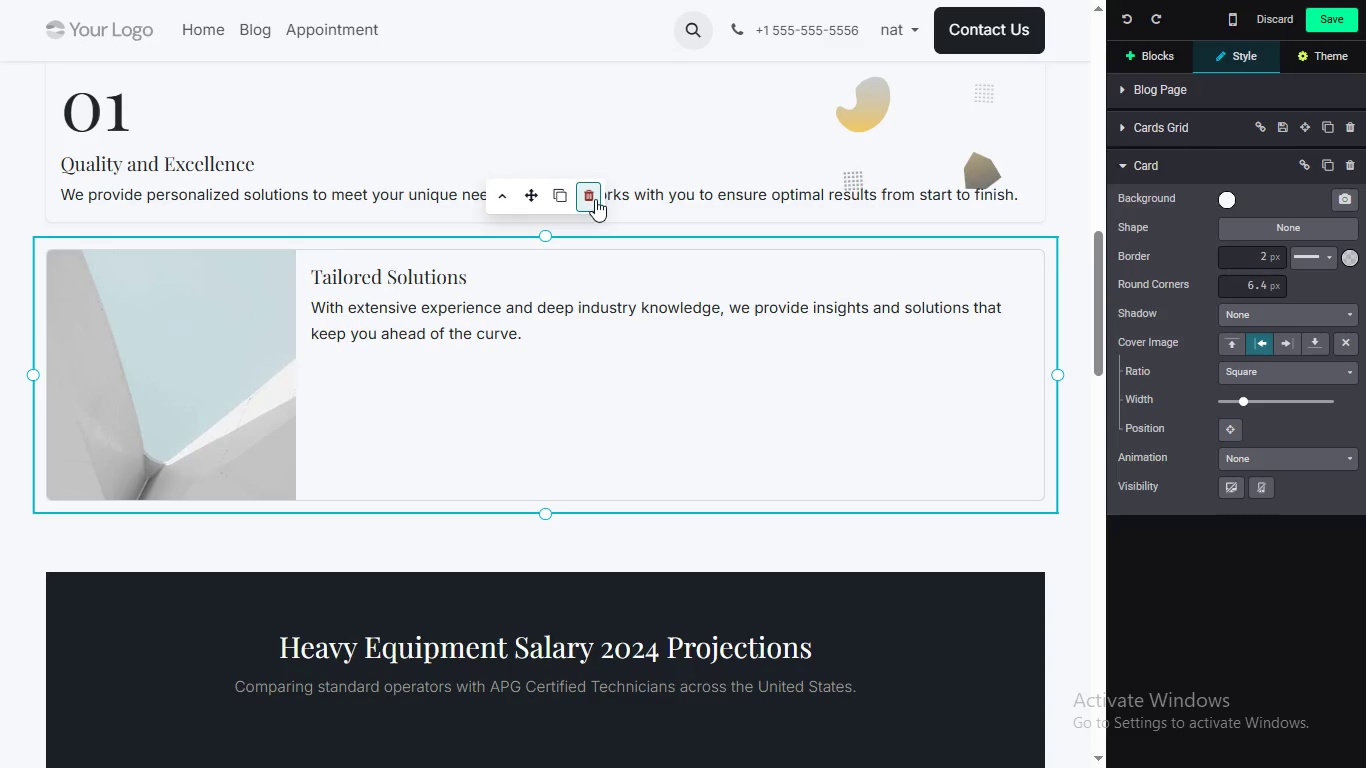 
wait(6.83)
 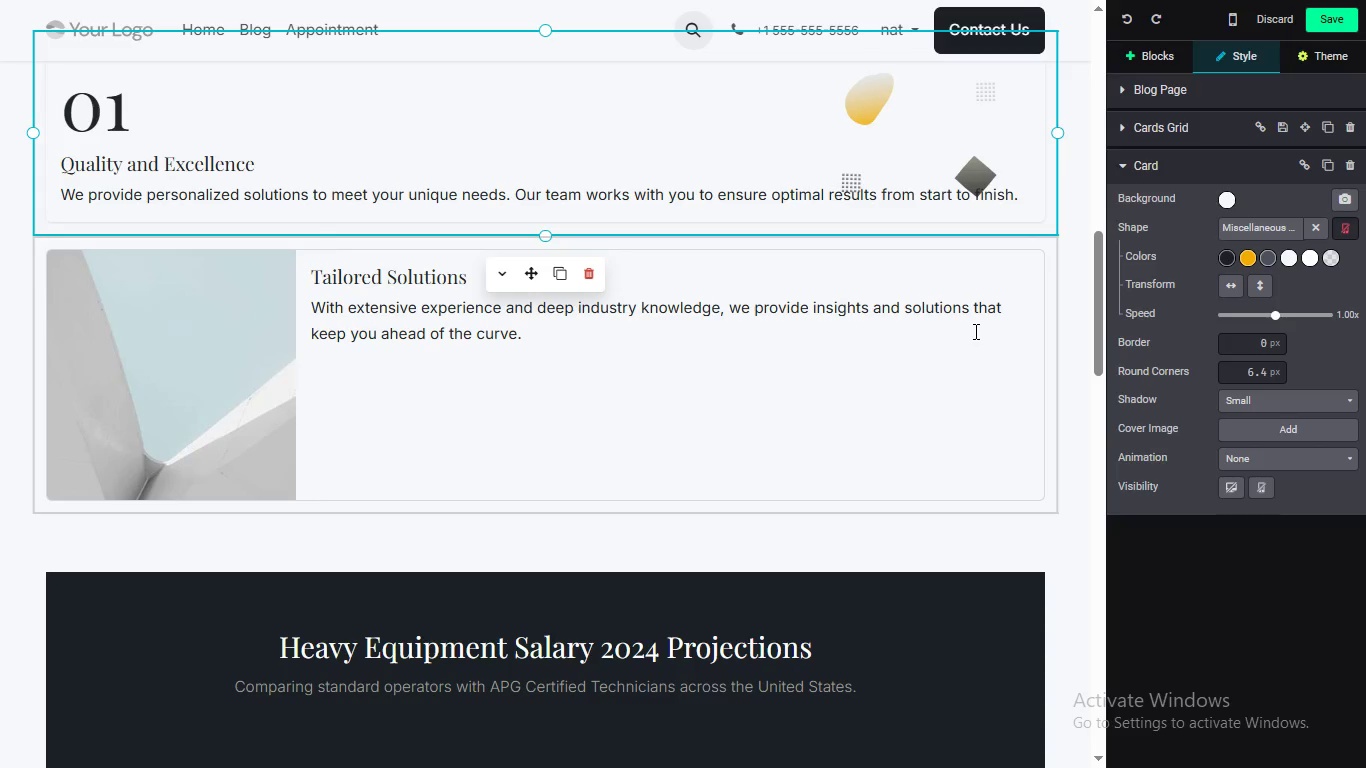 
left_click_drag(start_coordinate=[1099, 342], to_coordinate=[1091, 305])
 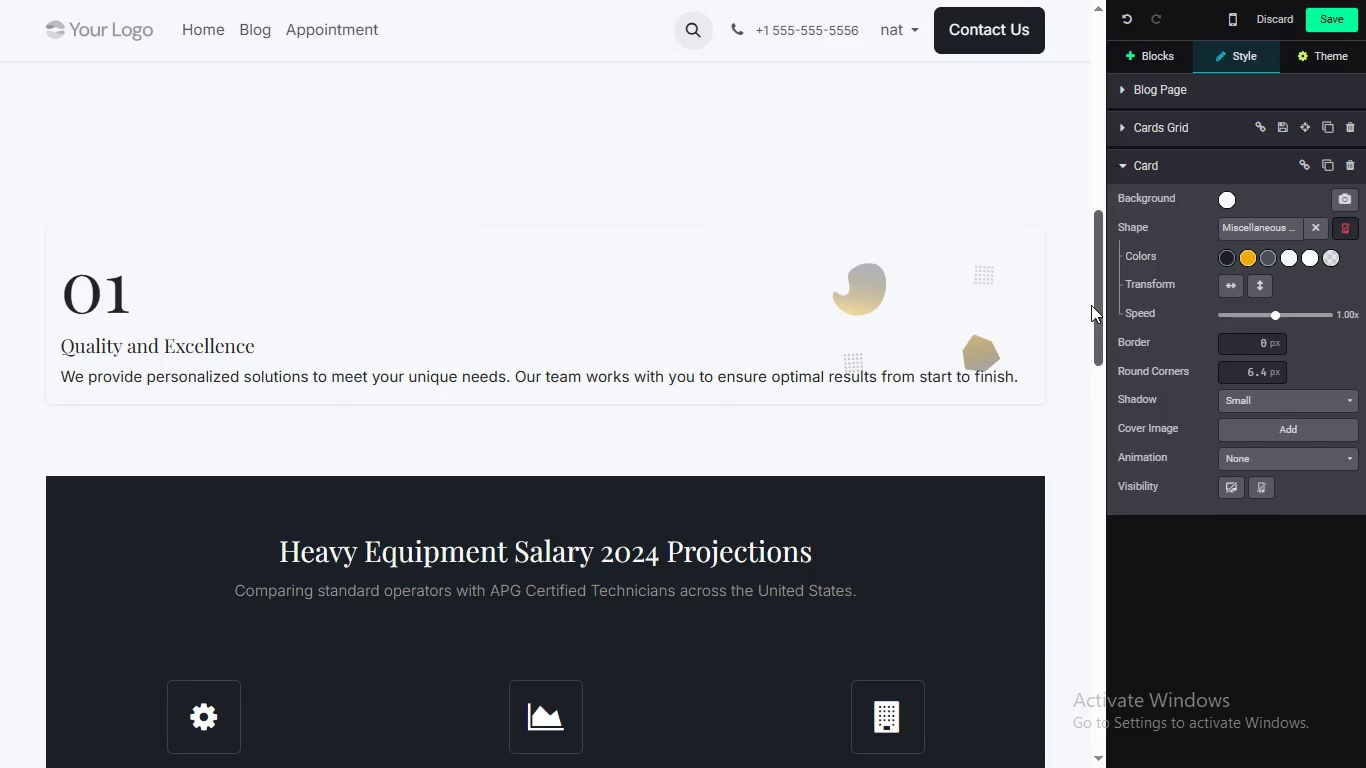 
left_click([992, 289])
 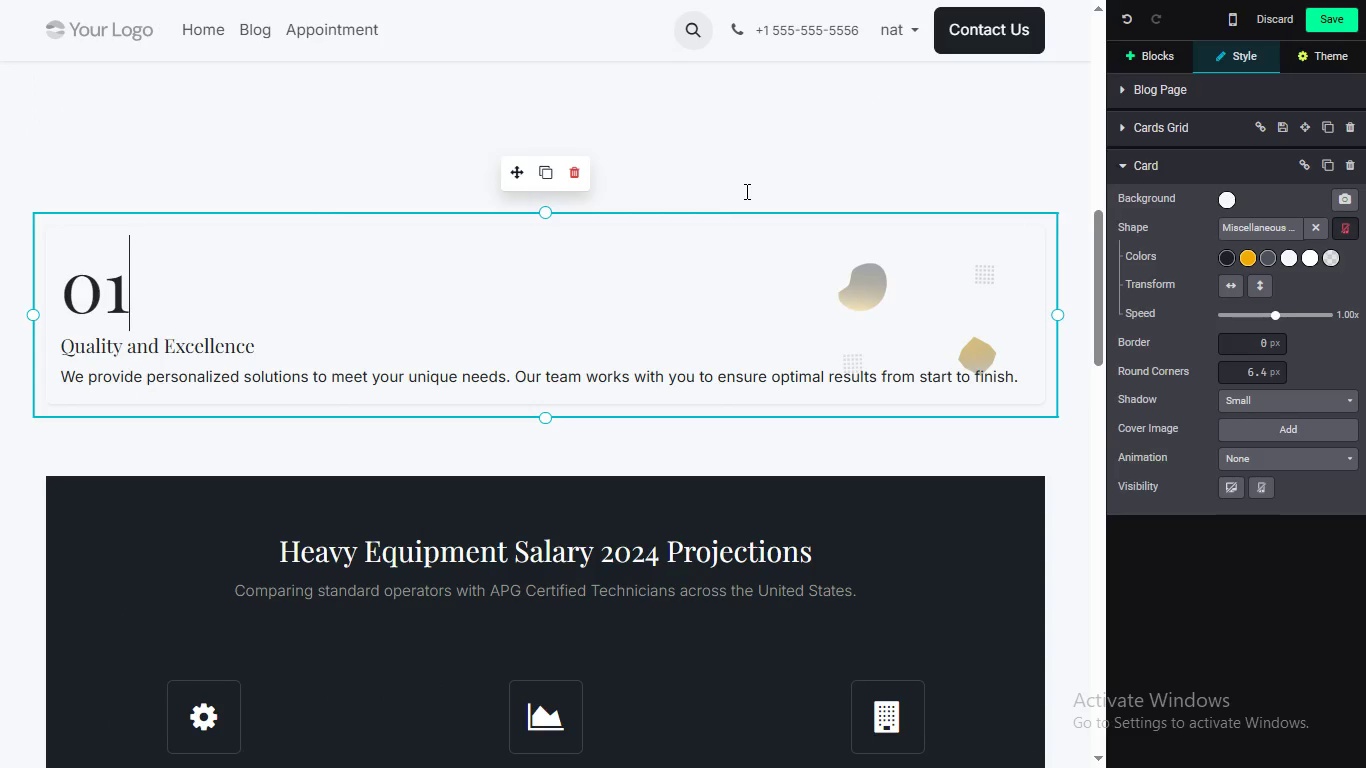 
left_click([548, 177])
 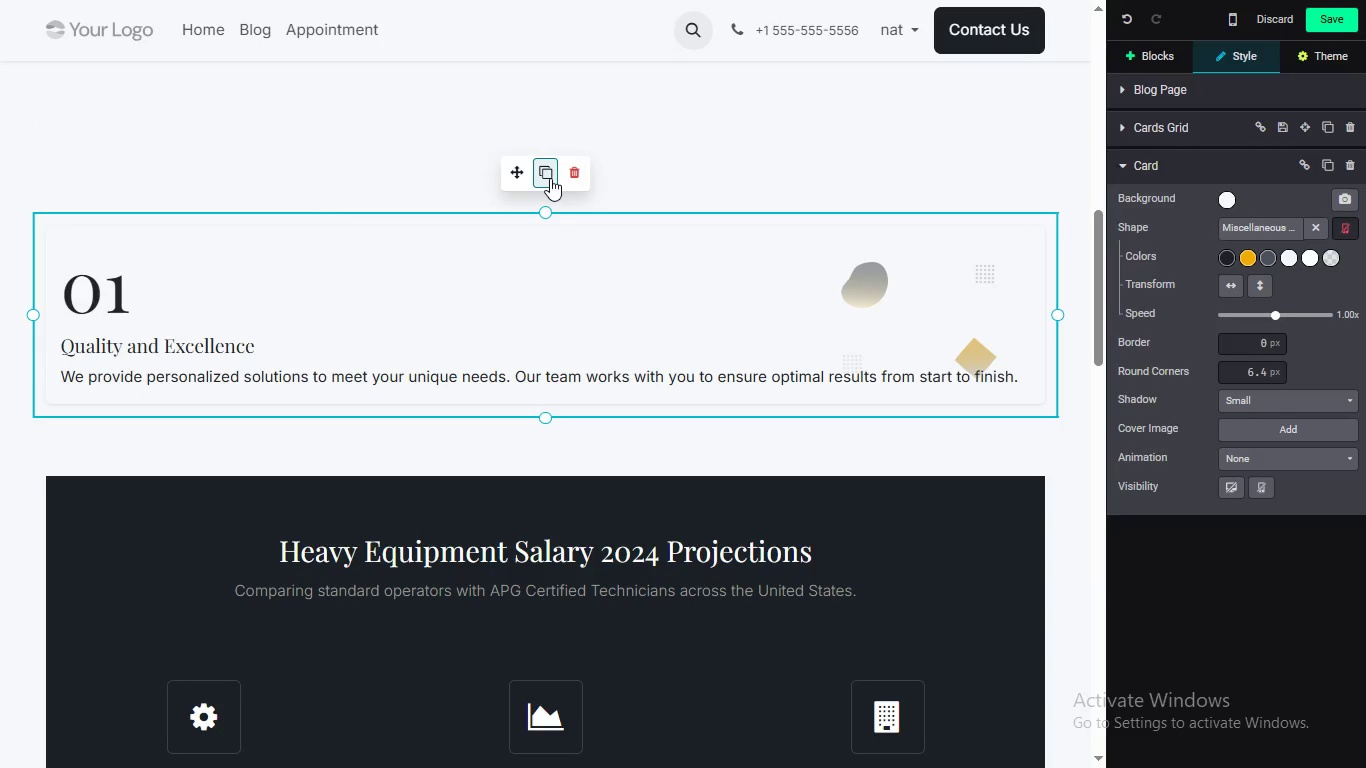 
left_click_drag(start_coordinate=[1103, 270], to_coordinate=[1104, 285])
 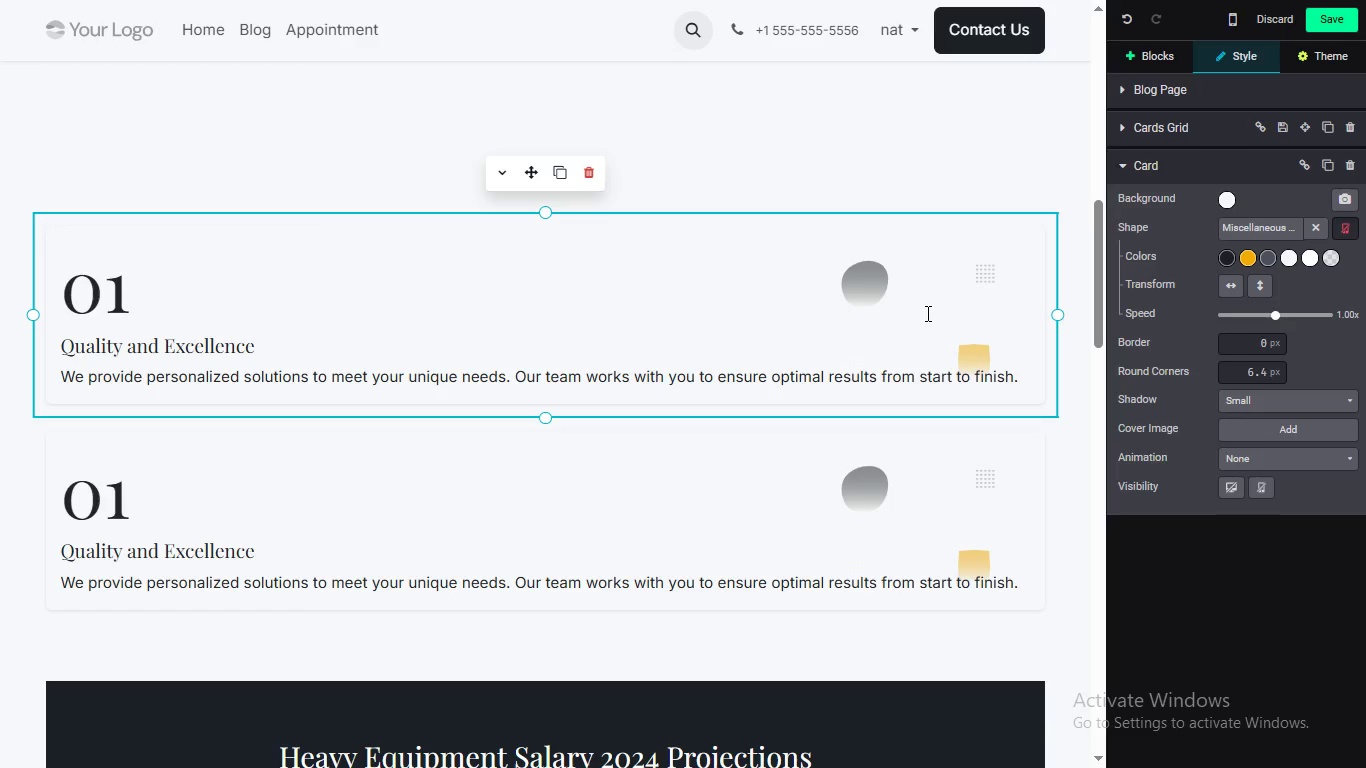 
mouse_move([1150, 162])
 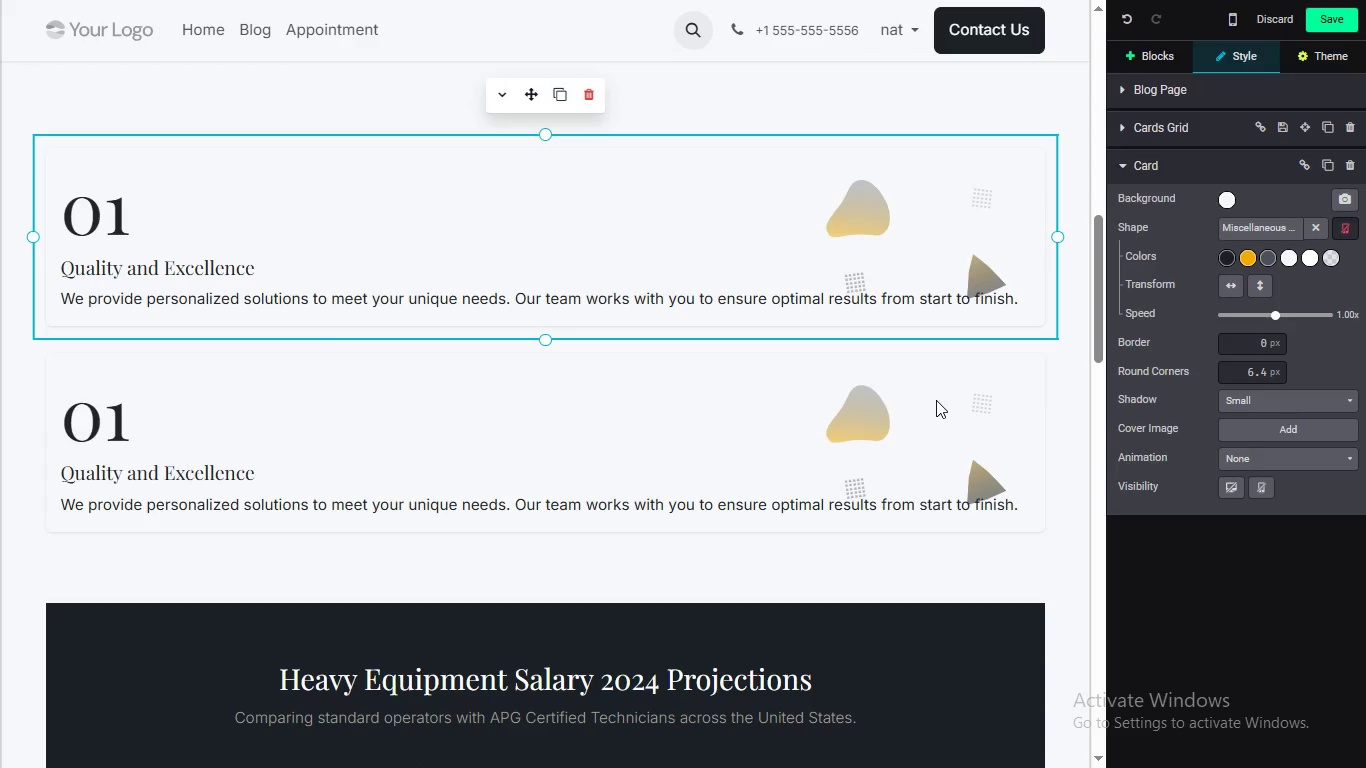 
left_click_drag(start_coordinate=[942, 394], to_coordinate=[946, 386])
 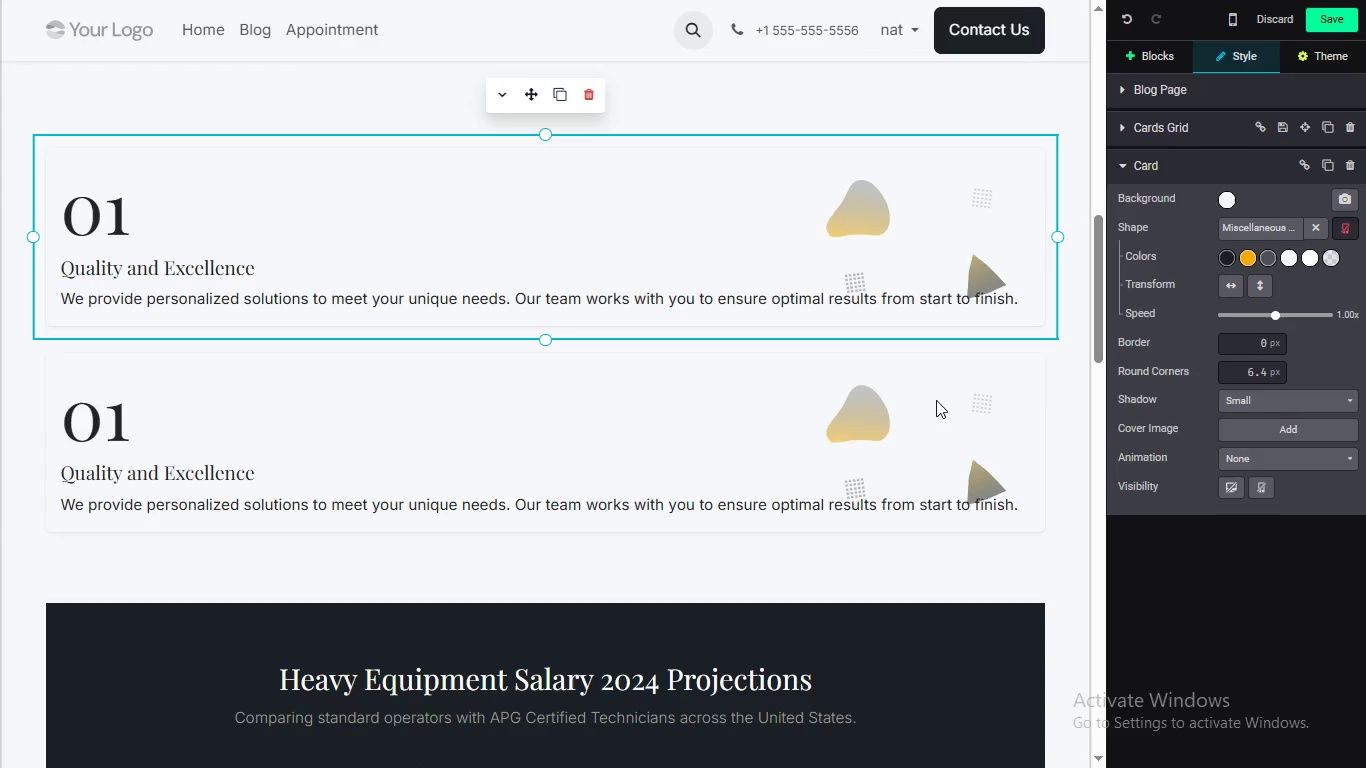 
double_click([946, 386])
 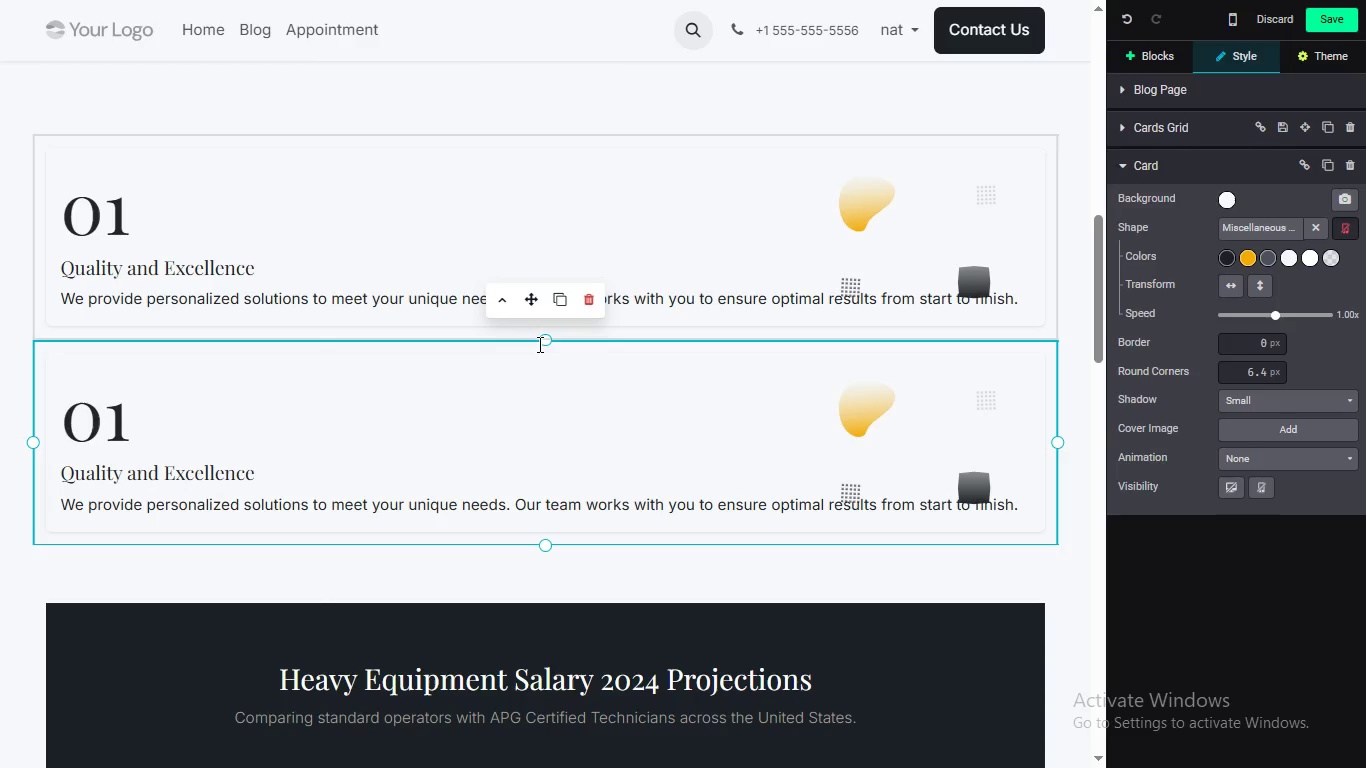 
wait(7.95)
 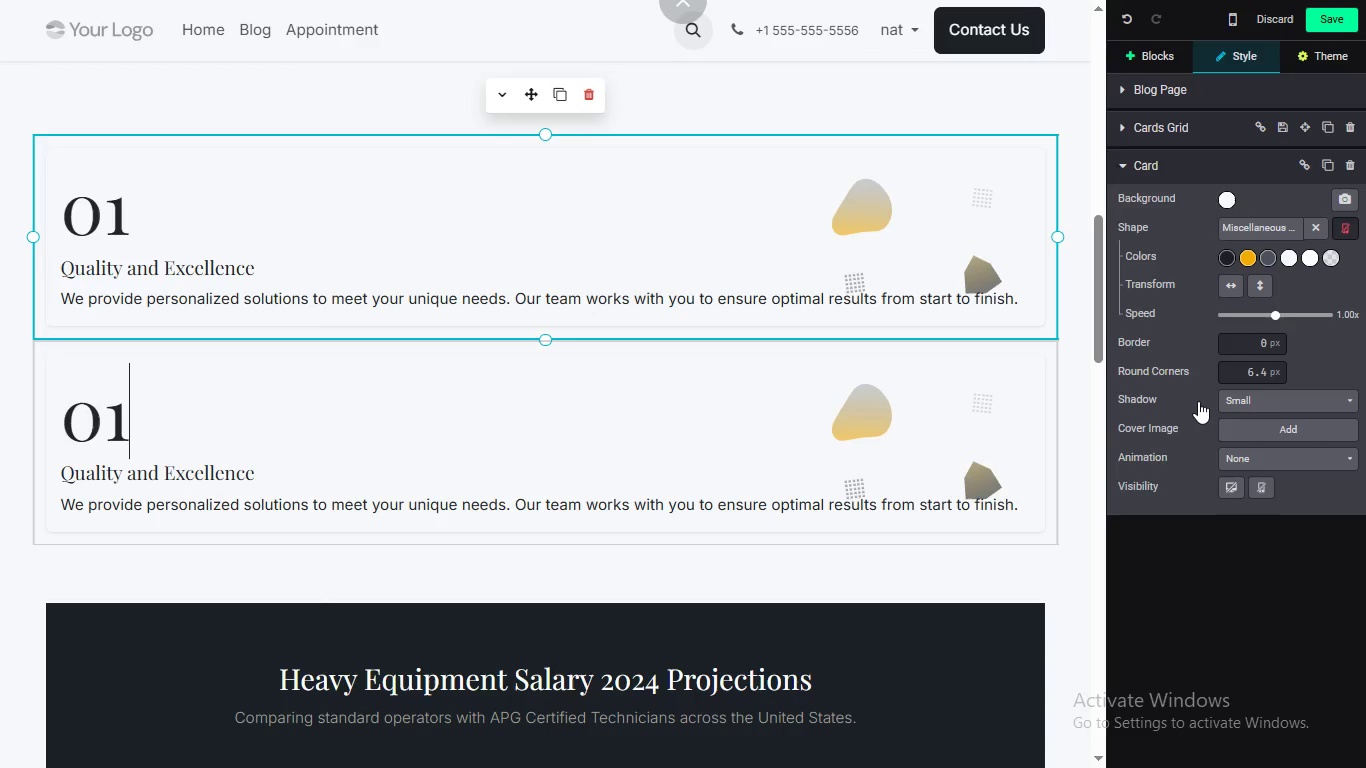 
left_click([1237, 234])
 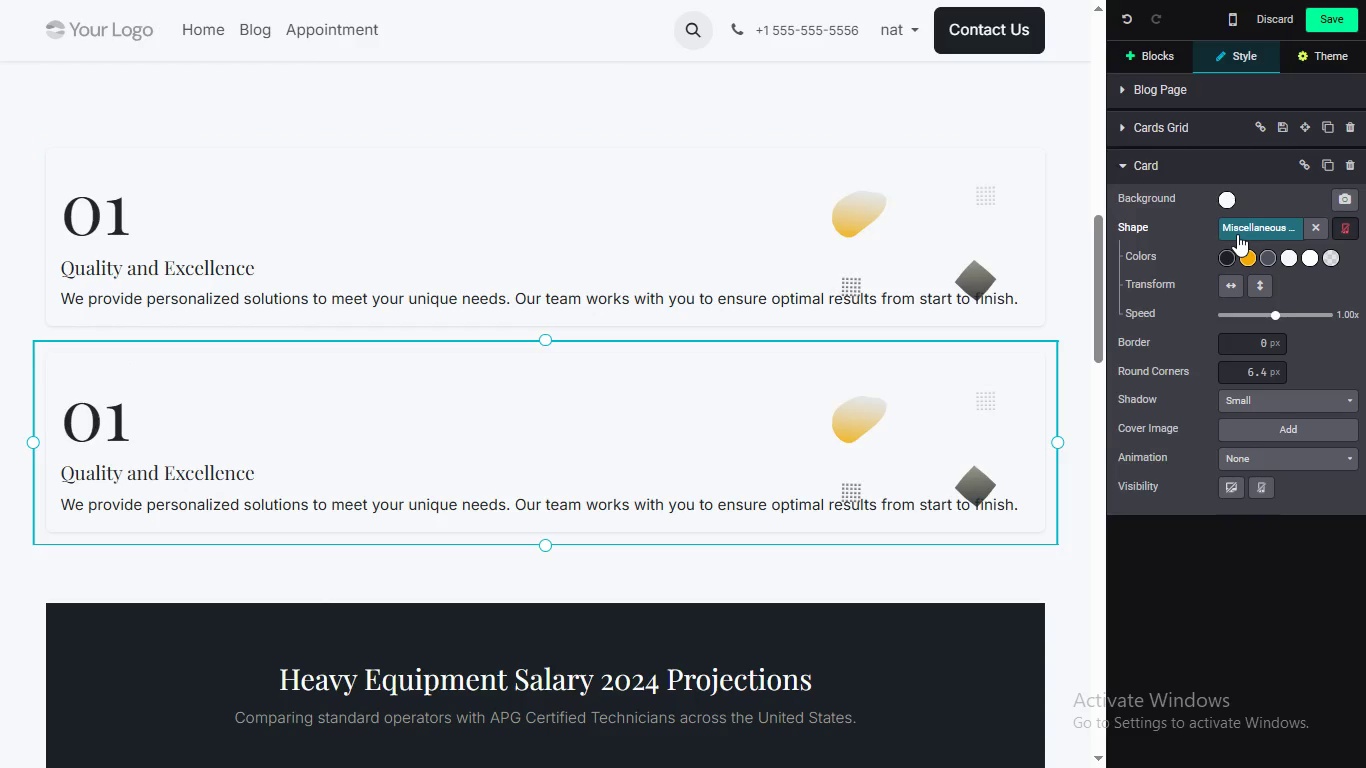 
scroll: coordinate [1178, 437], scroll_direction: down, amount: 9.0
 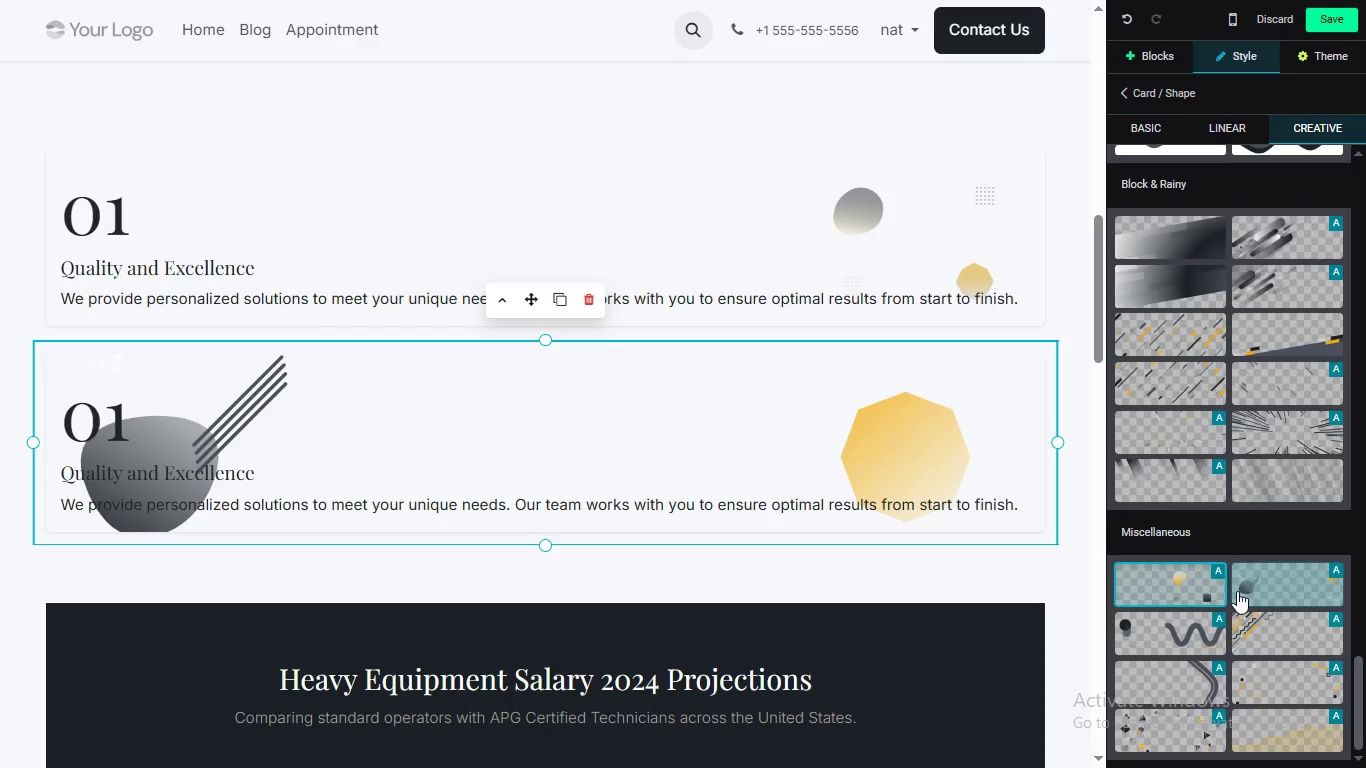 
wait(5.98)
 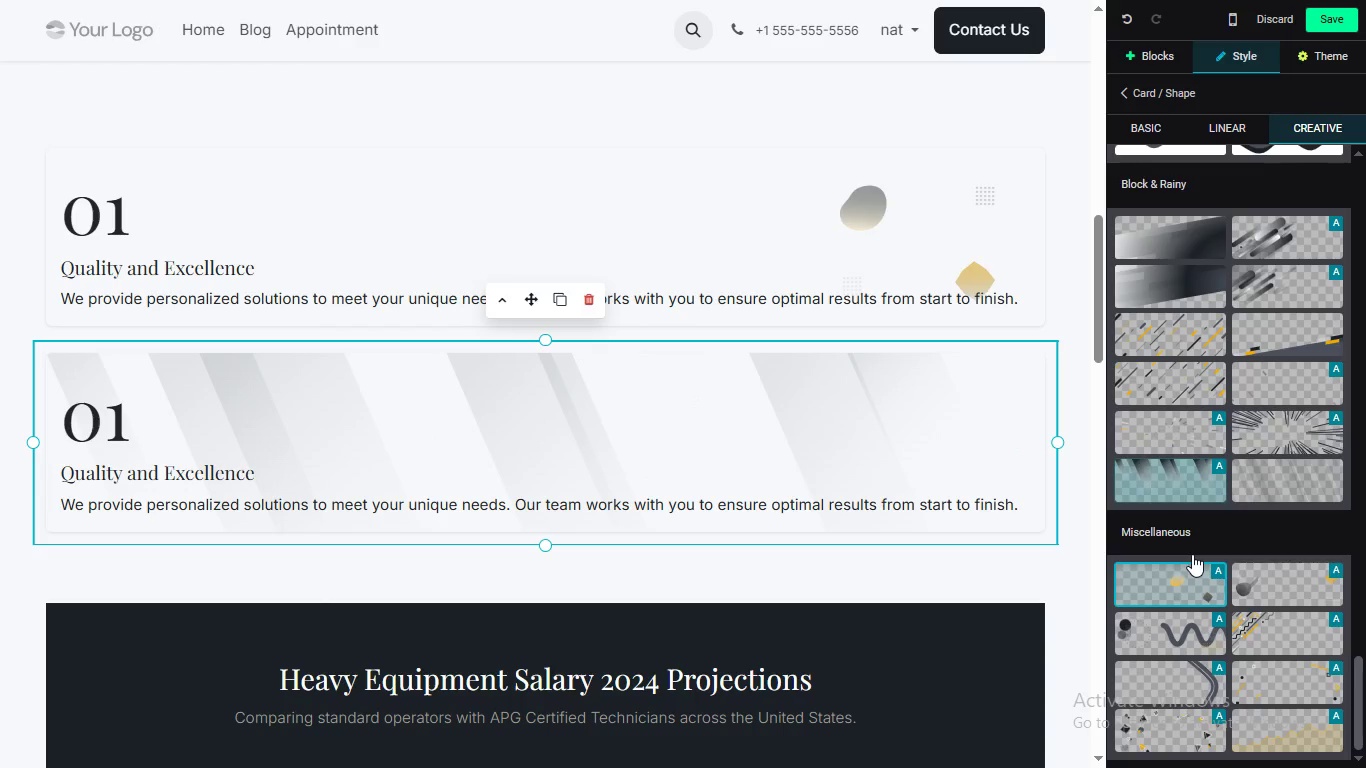 
mouse_move([1262, 625])
 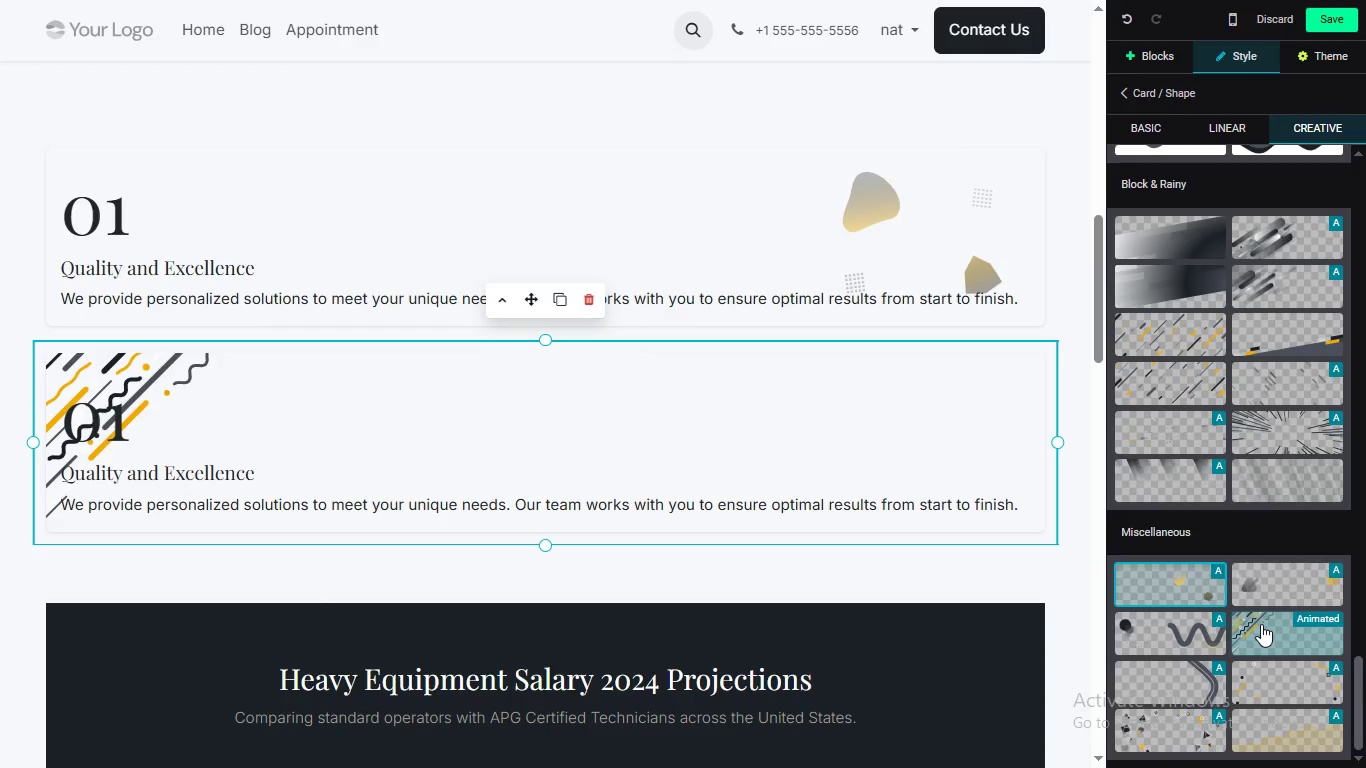 
left_click([1256, 592])
 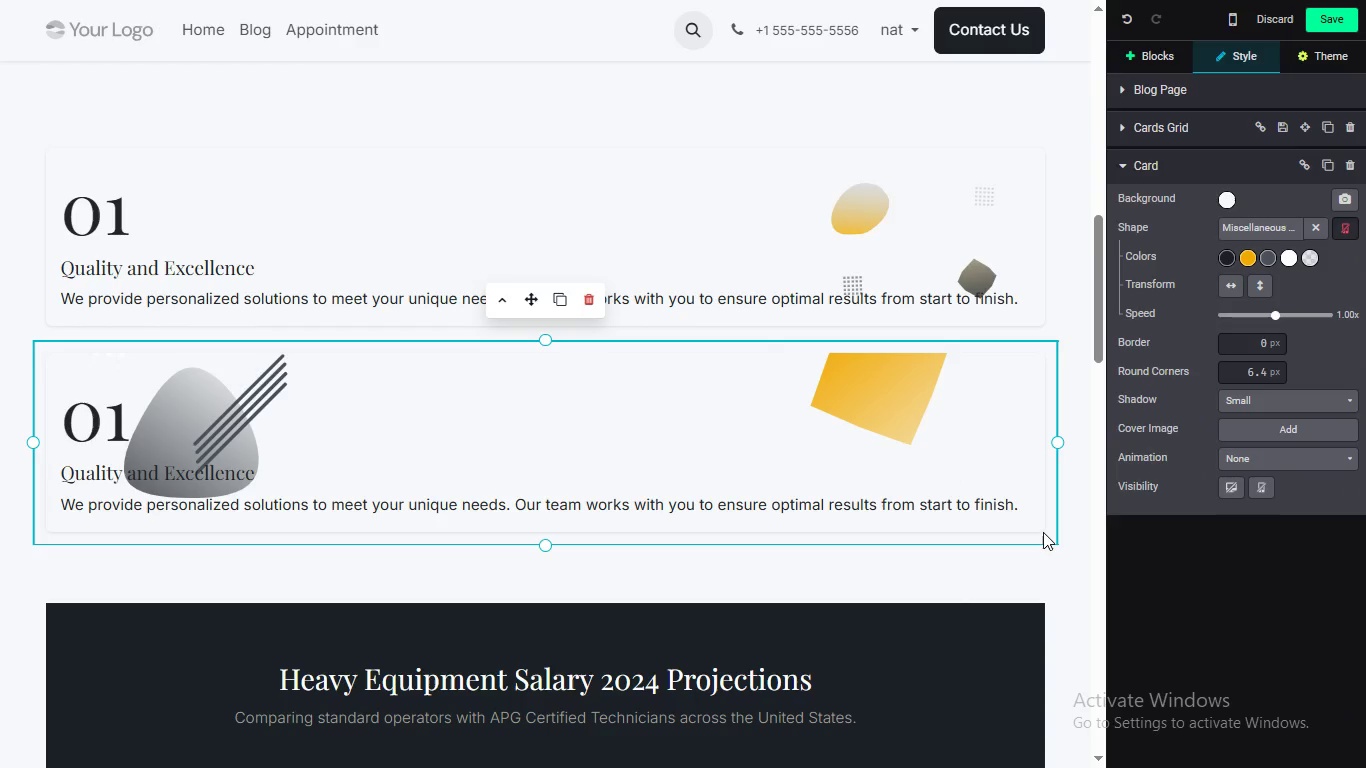 
left_click([559, 308])
 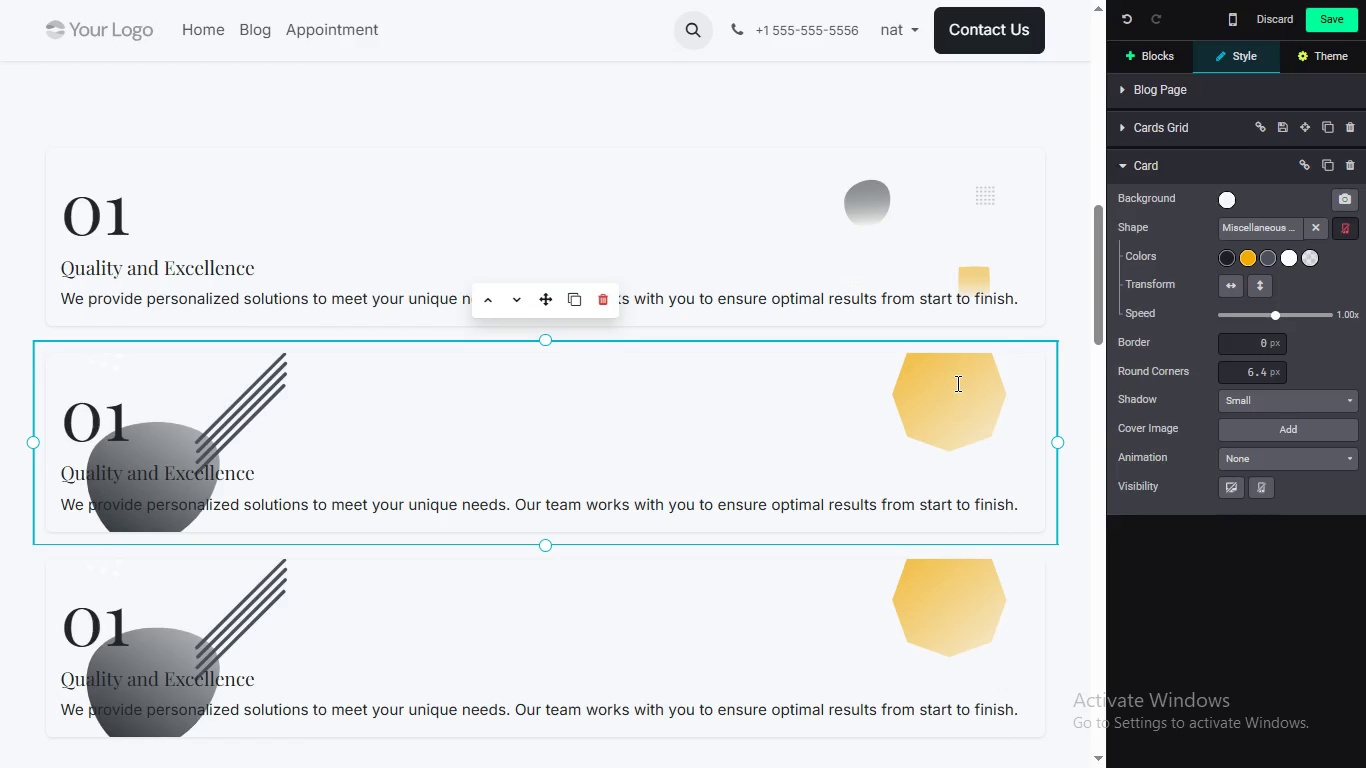 
wait(25.16)
 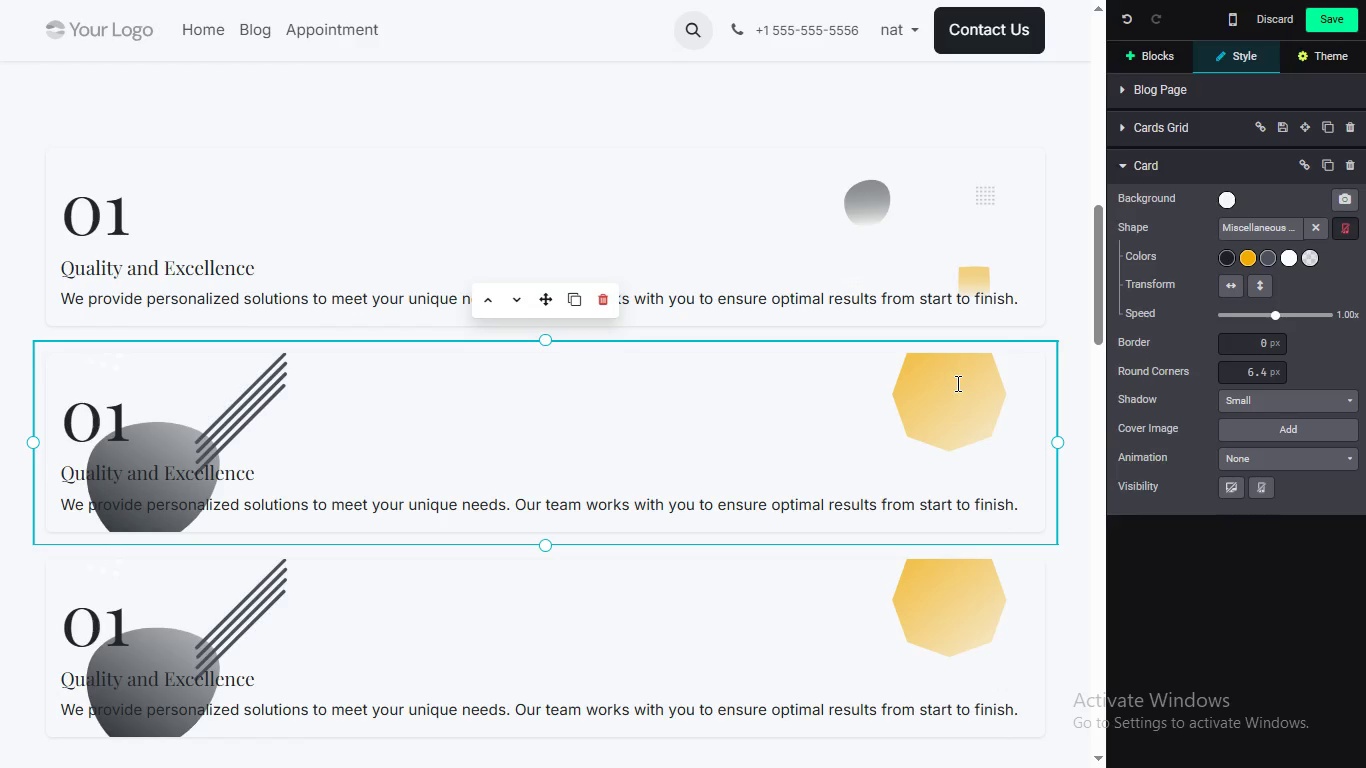 
left_click_drag(start_coordinate=[1095, 288], to_coordinate=[1108, 342])
 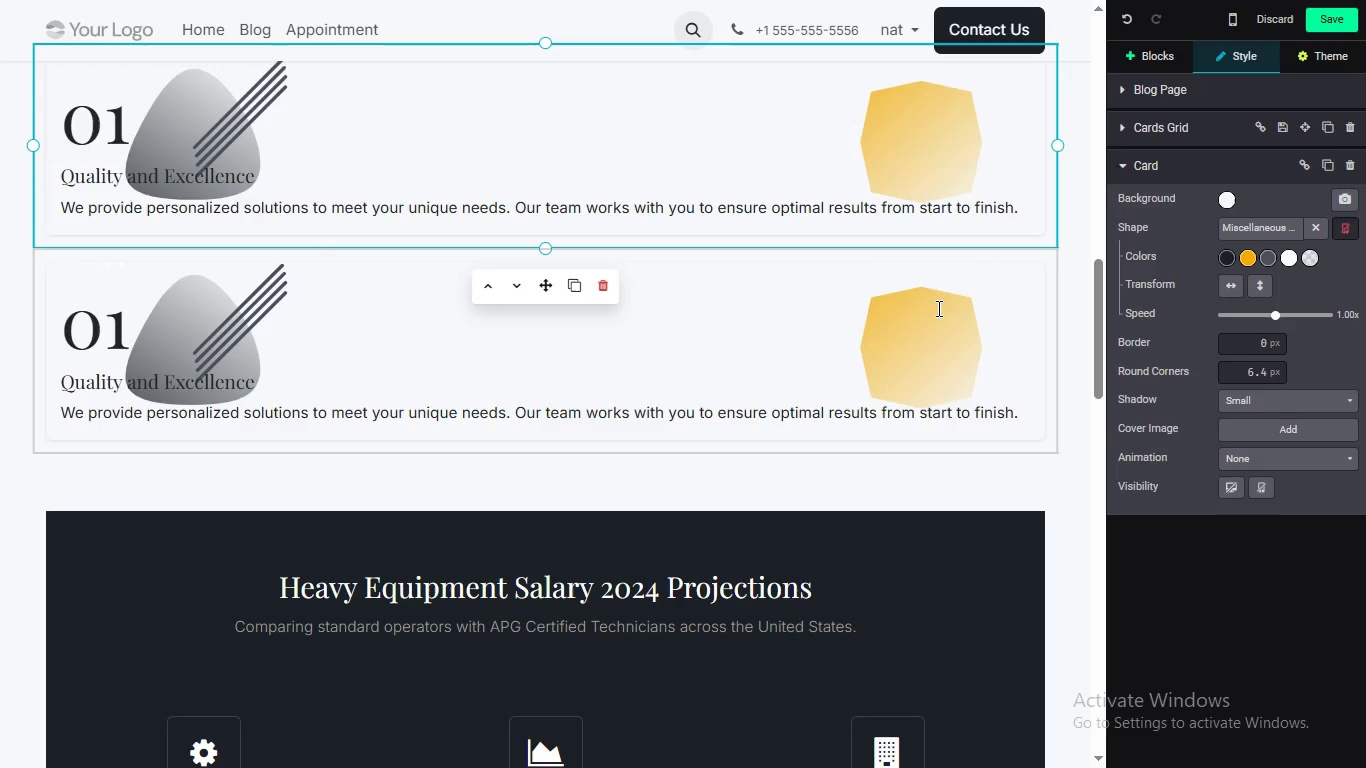 
double_click([937, 308])
 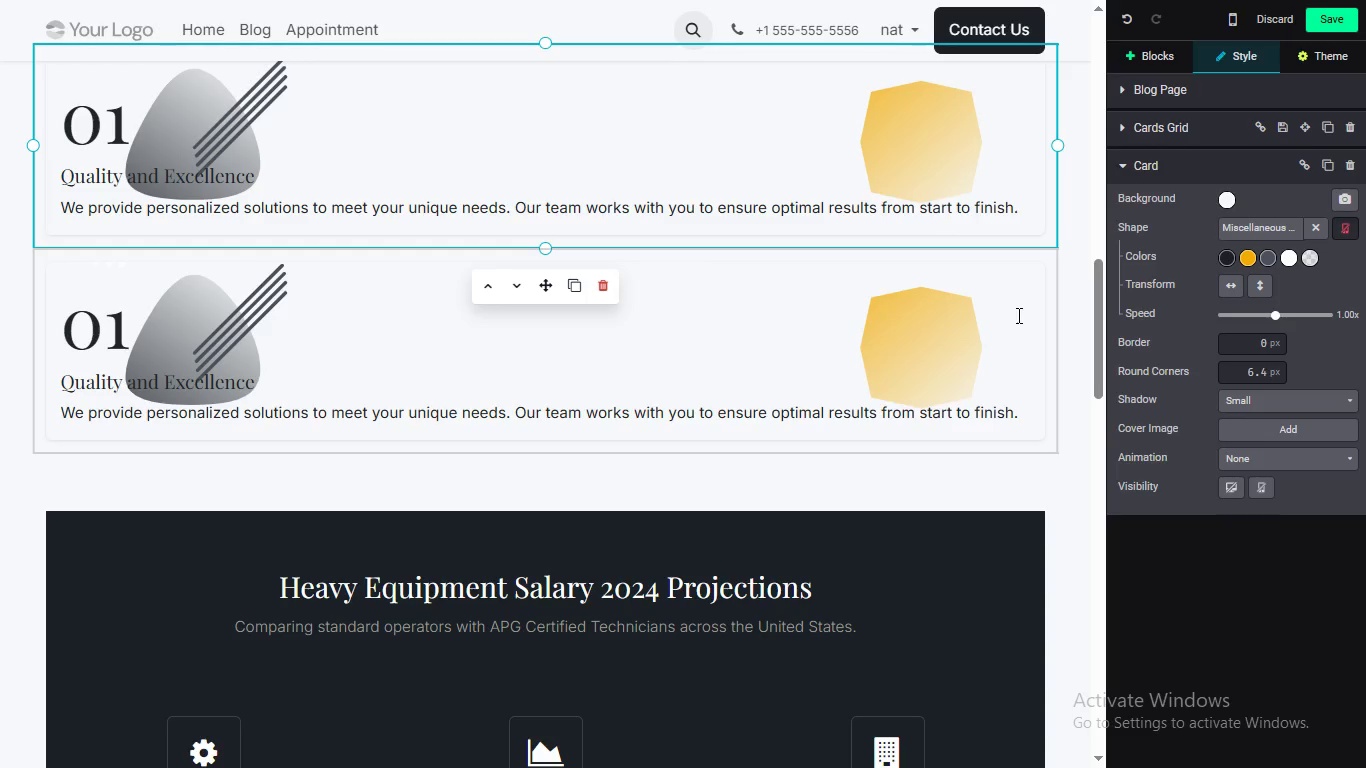 
left_click([957, 321])
 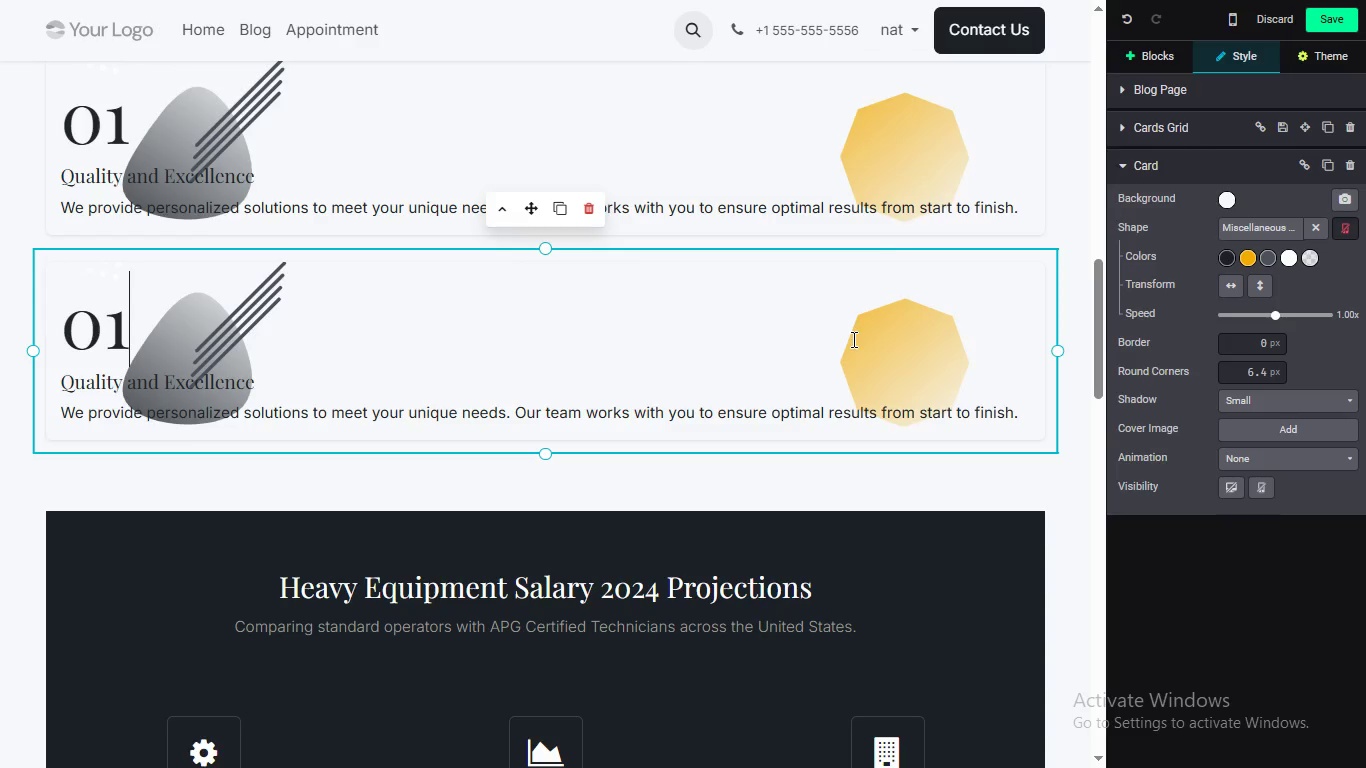 
wait(5.45)
 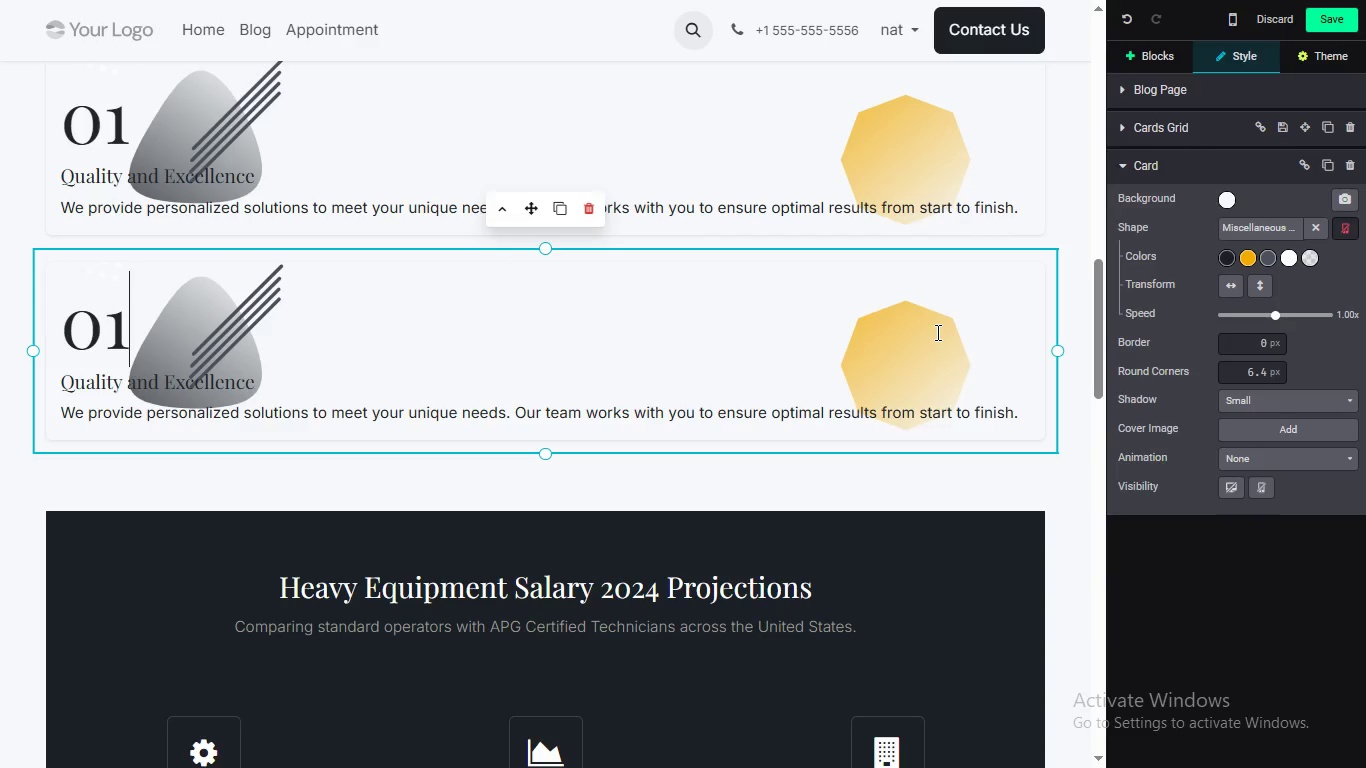 
left_click([1241, 230])
 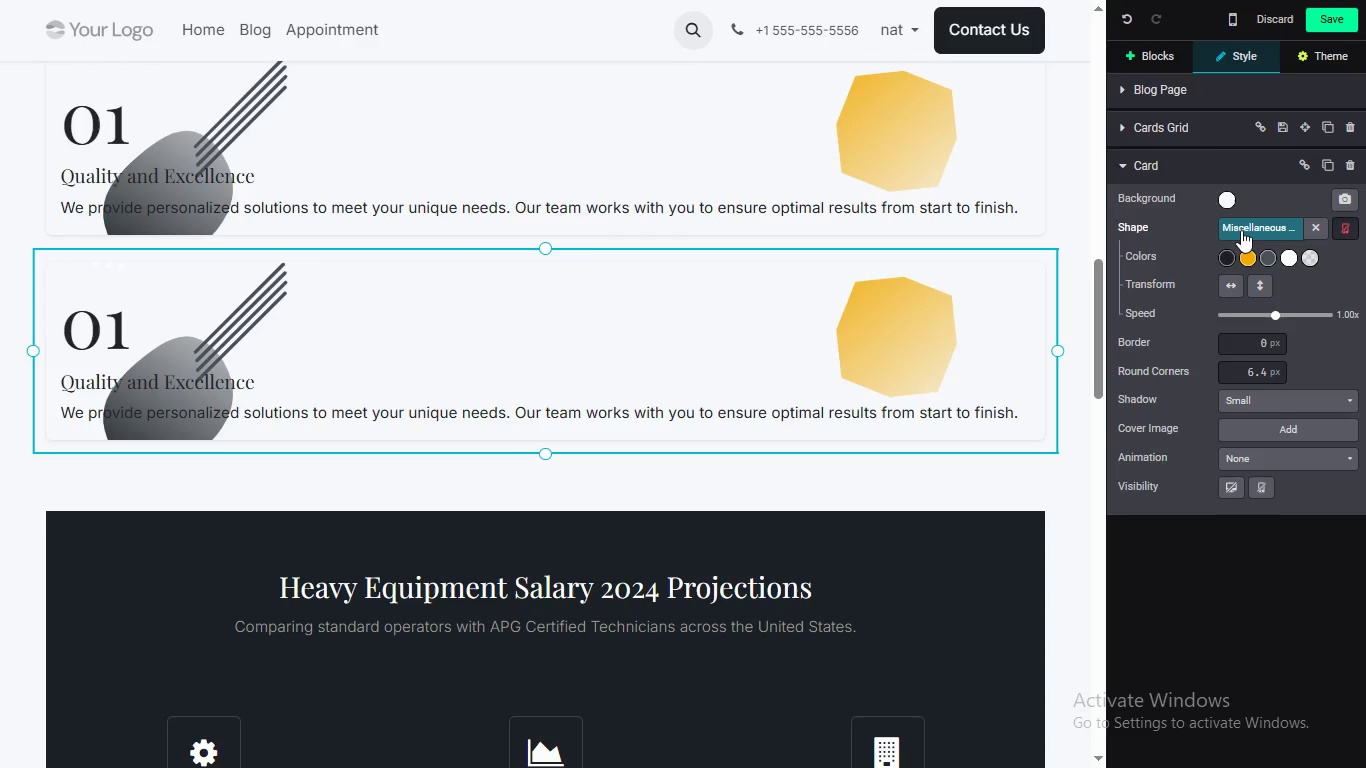 
scroll: coordinate [1240, 409], scroll_direction: down, amount: 7.0
 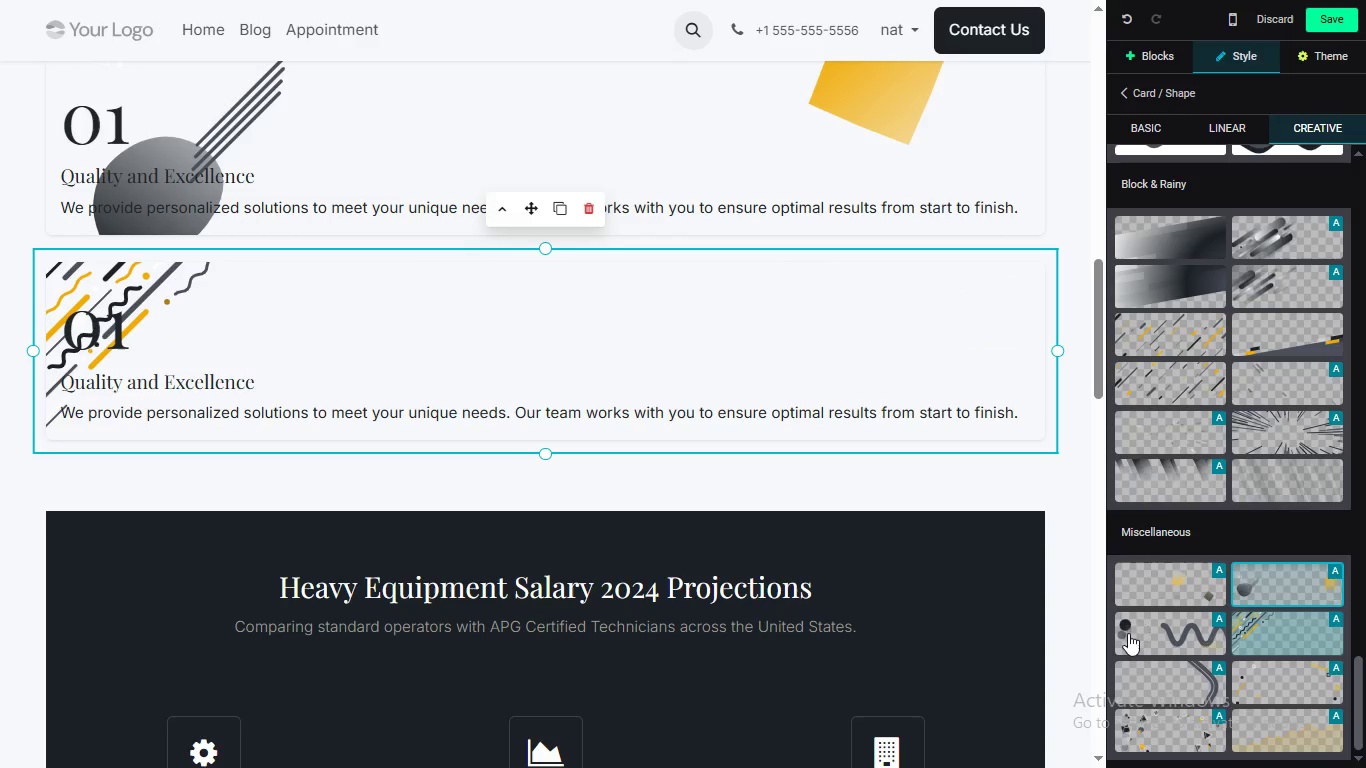 
mouse_move([1164, 700])
 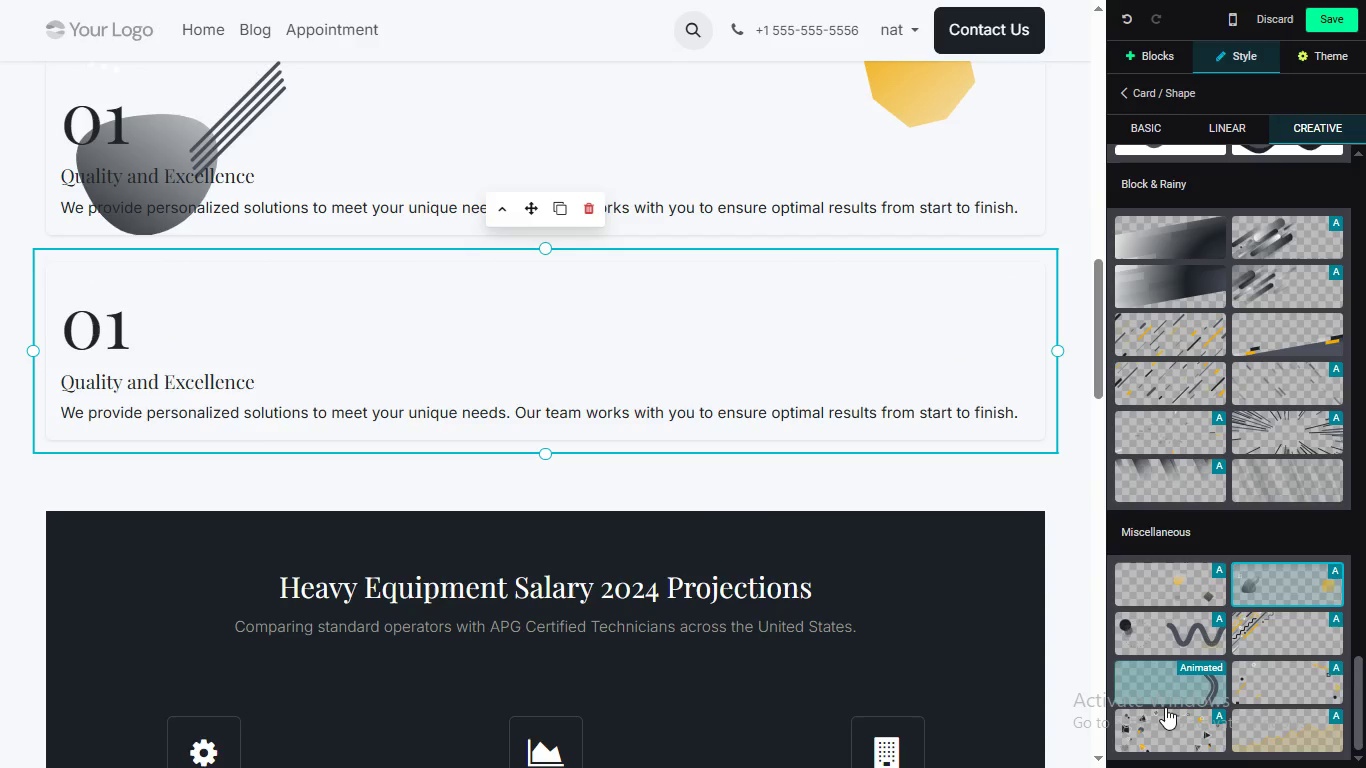 
mouse_move([1190, 716])
 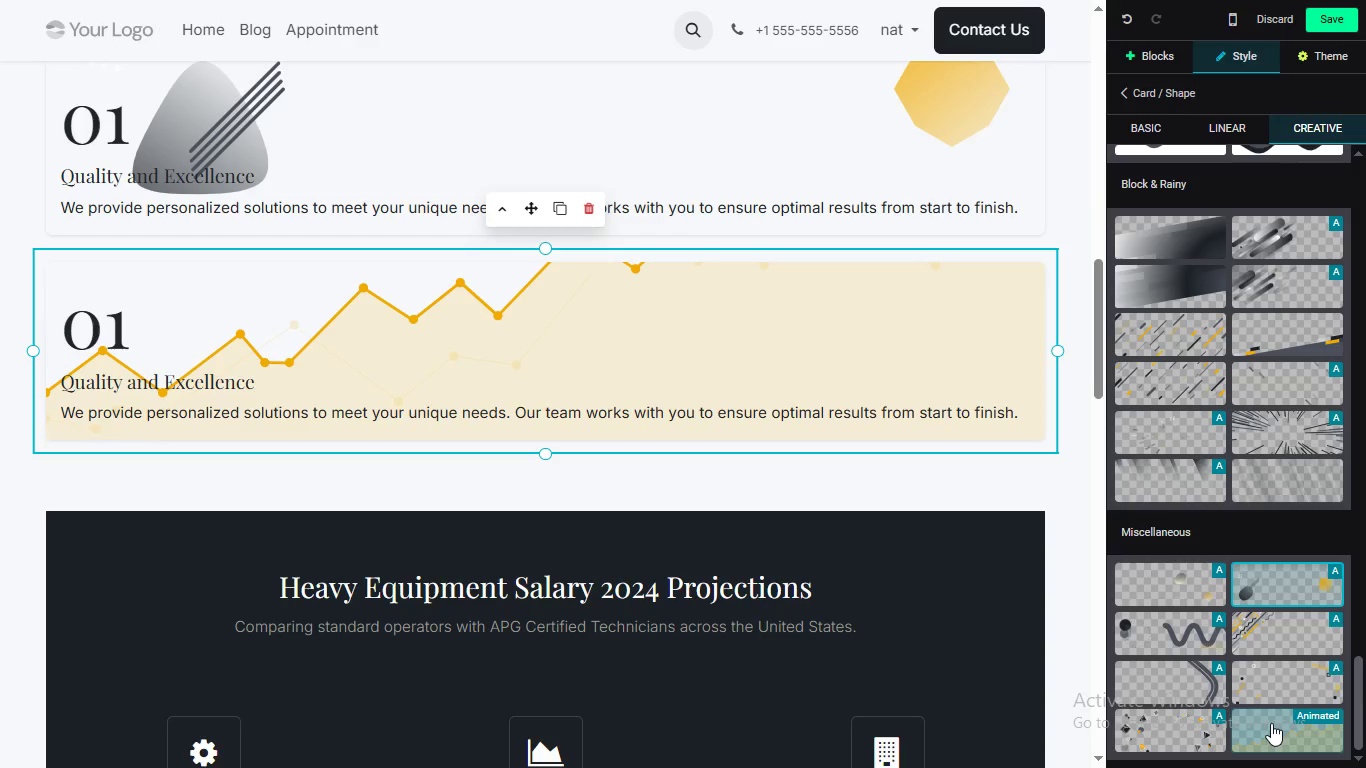 
wait(11.51)
 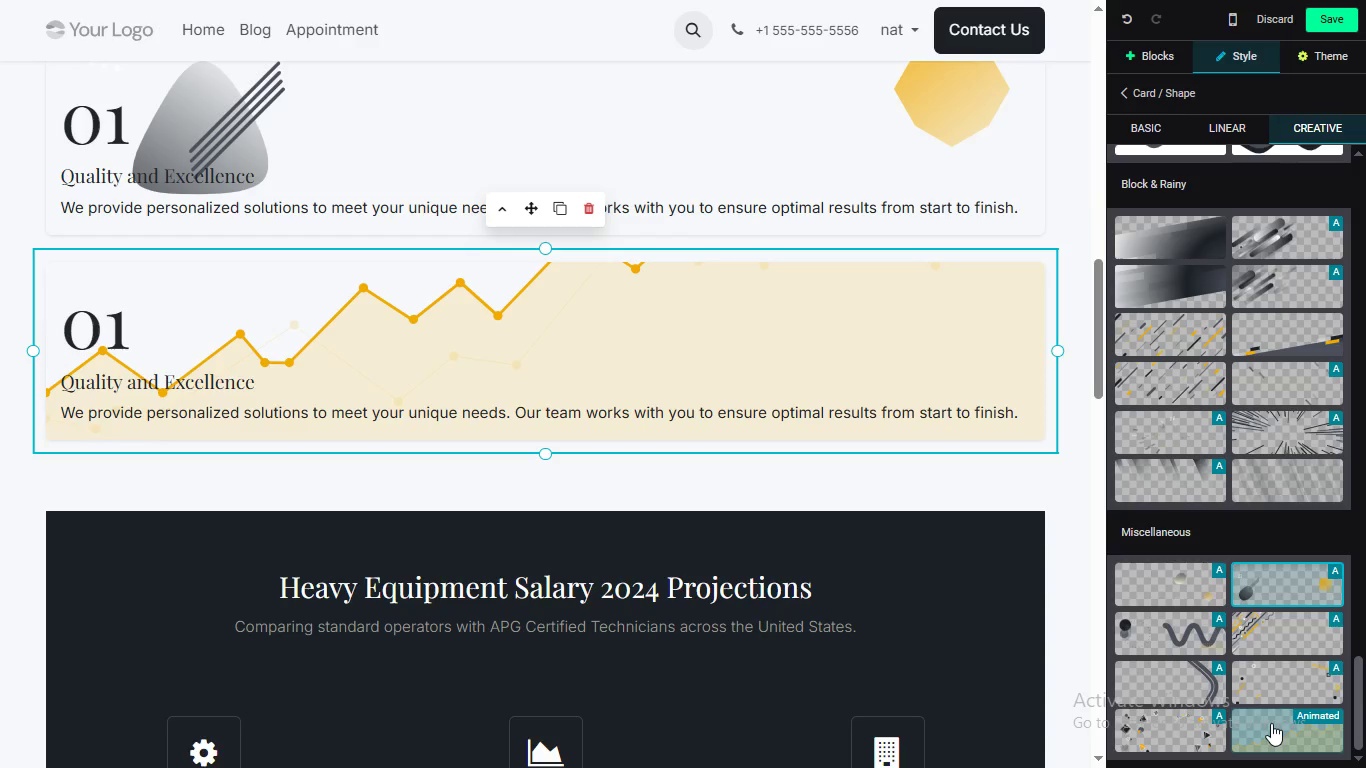 
left_click([1274, 678])
 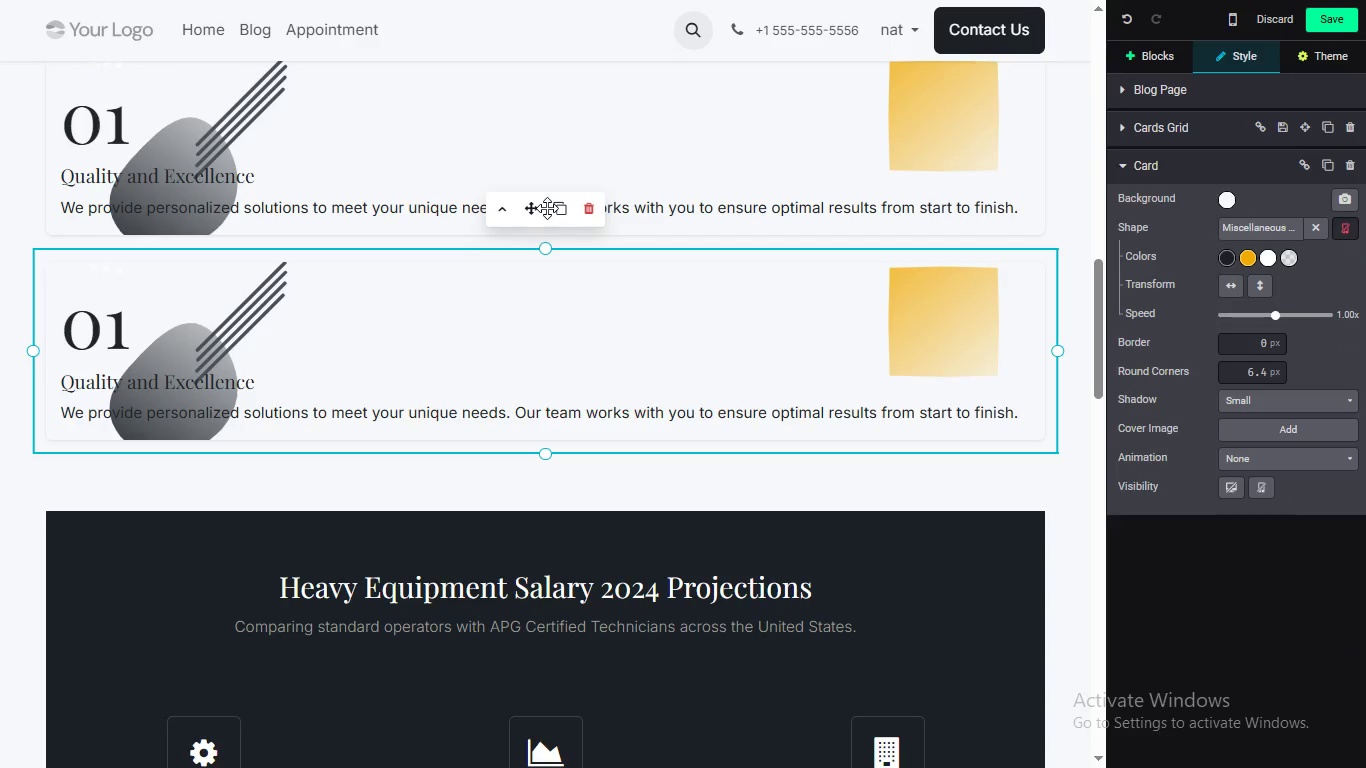 
left_click([561, 212])
 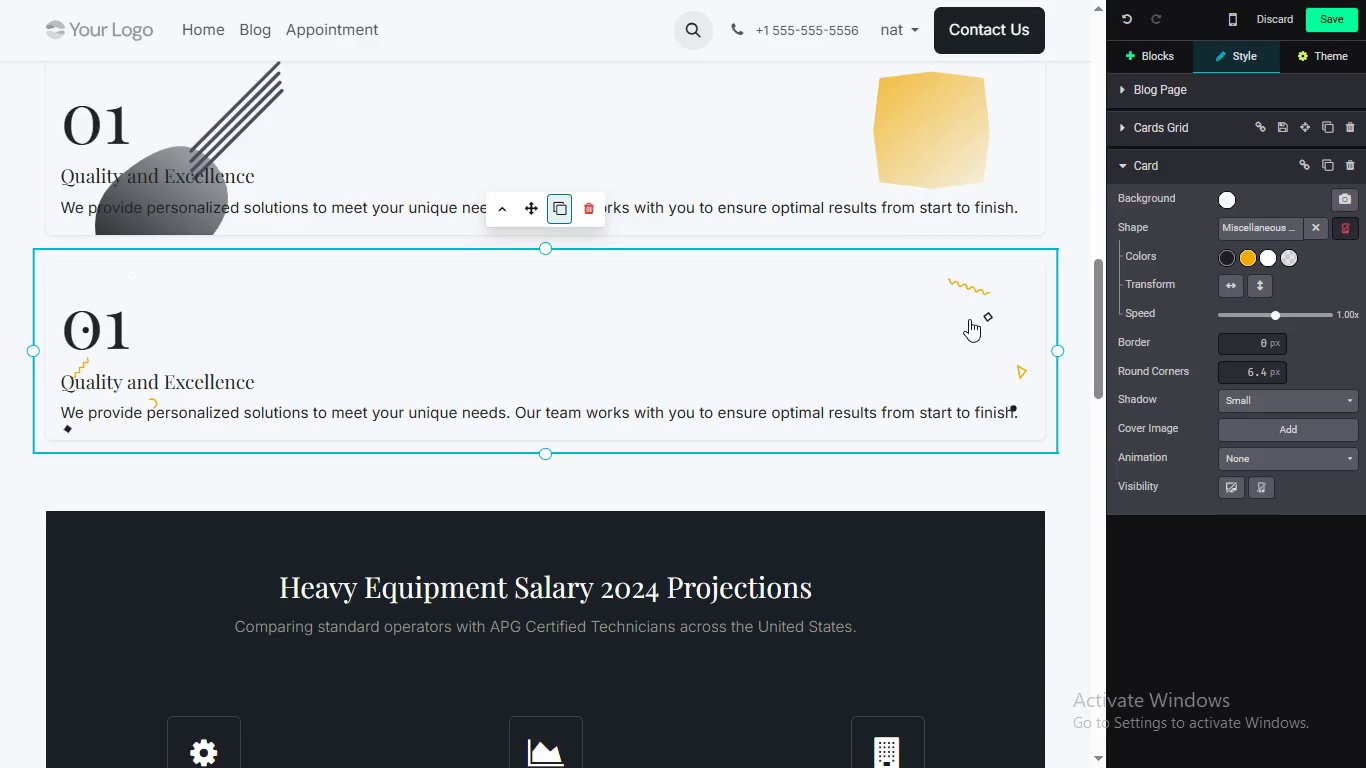 
left_click_drag(start_coordinate=[1097, 306], to_coordinate=[1118, 322])
 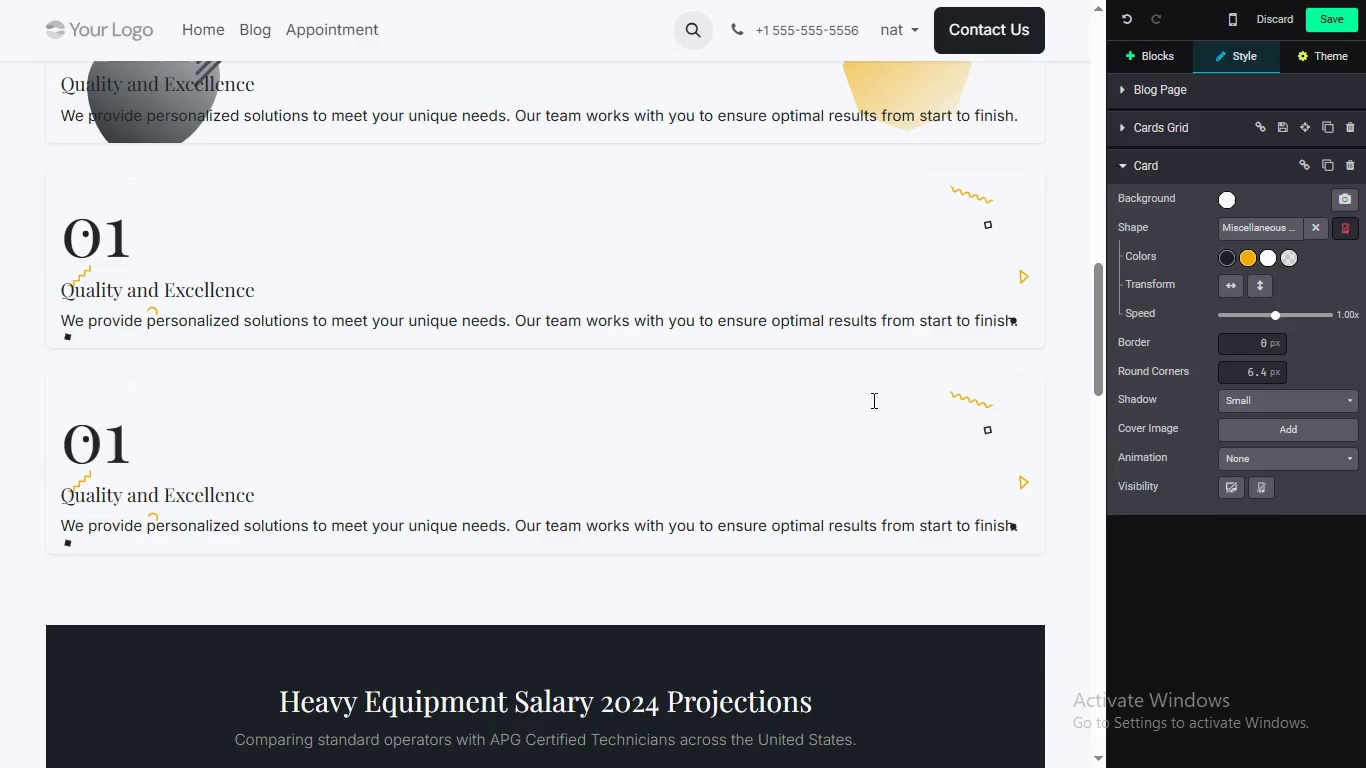 
left_click([871, 400])
 